 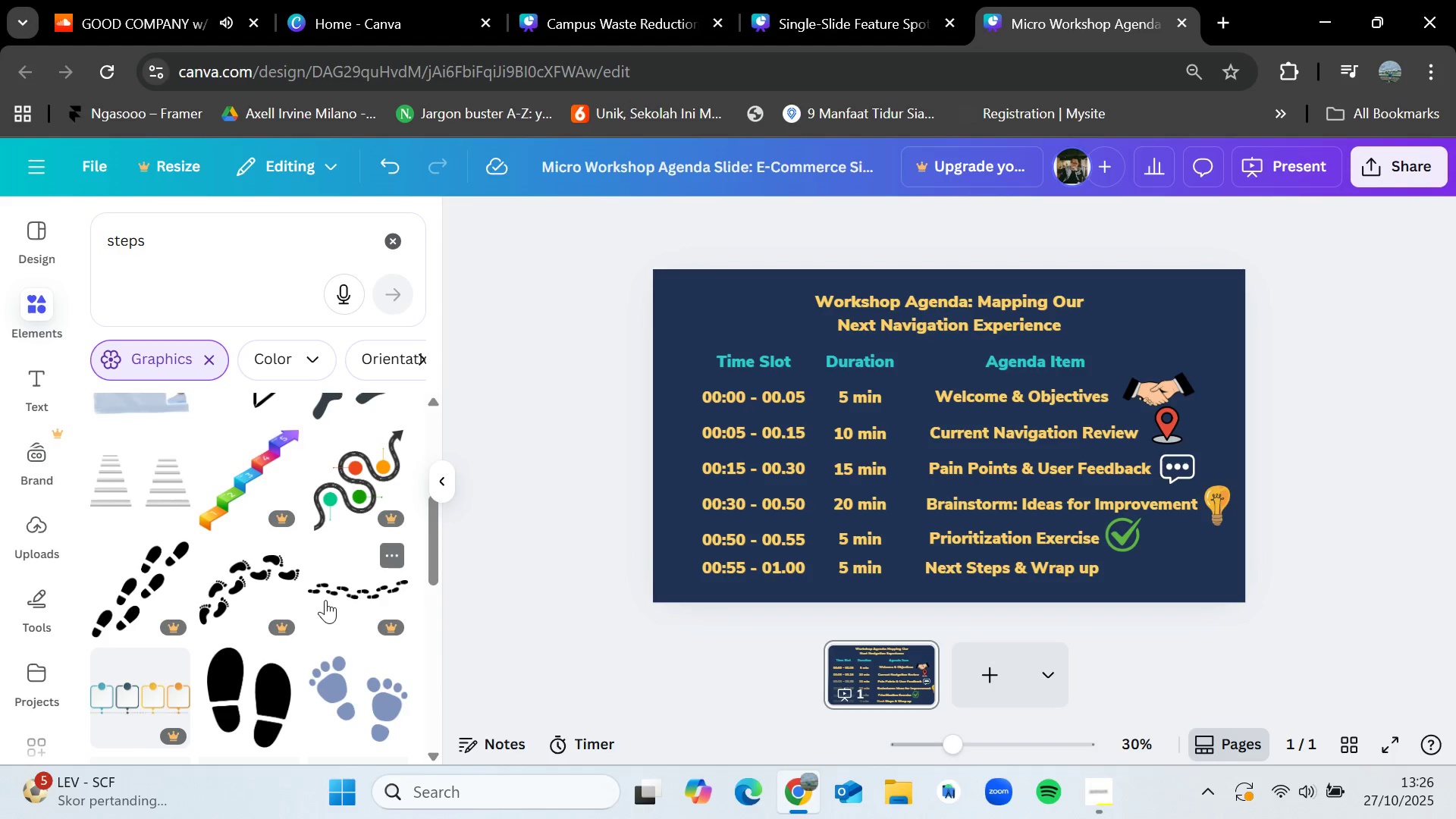 
scroll: coordinate [325, 600], scroll_direction: down, amount: 3.0
 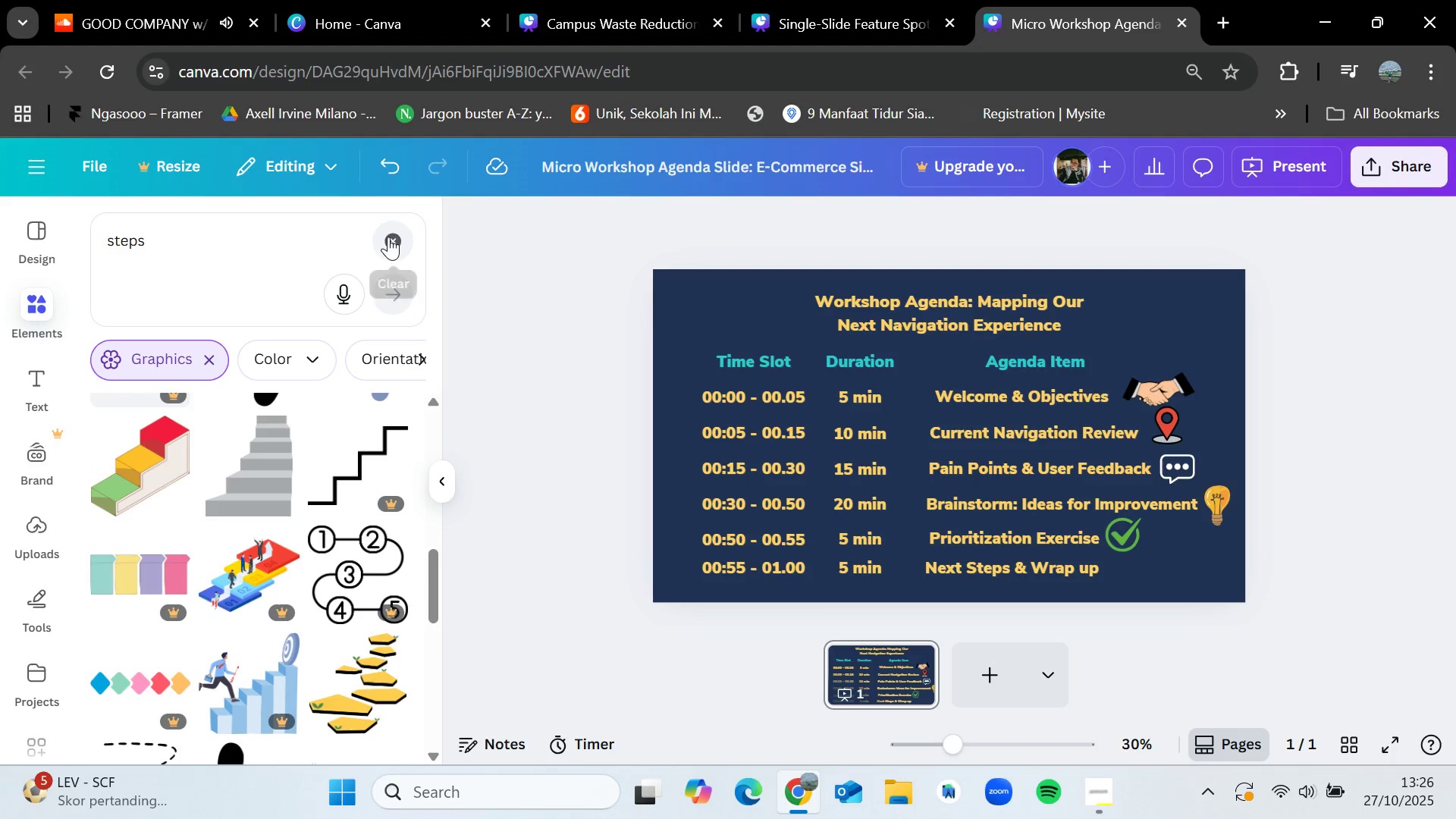 
left_click([389, 236])
 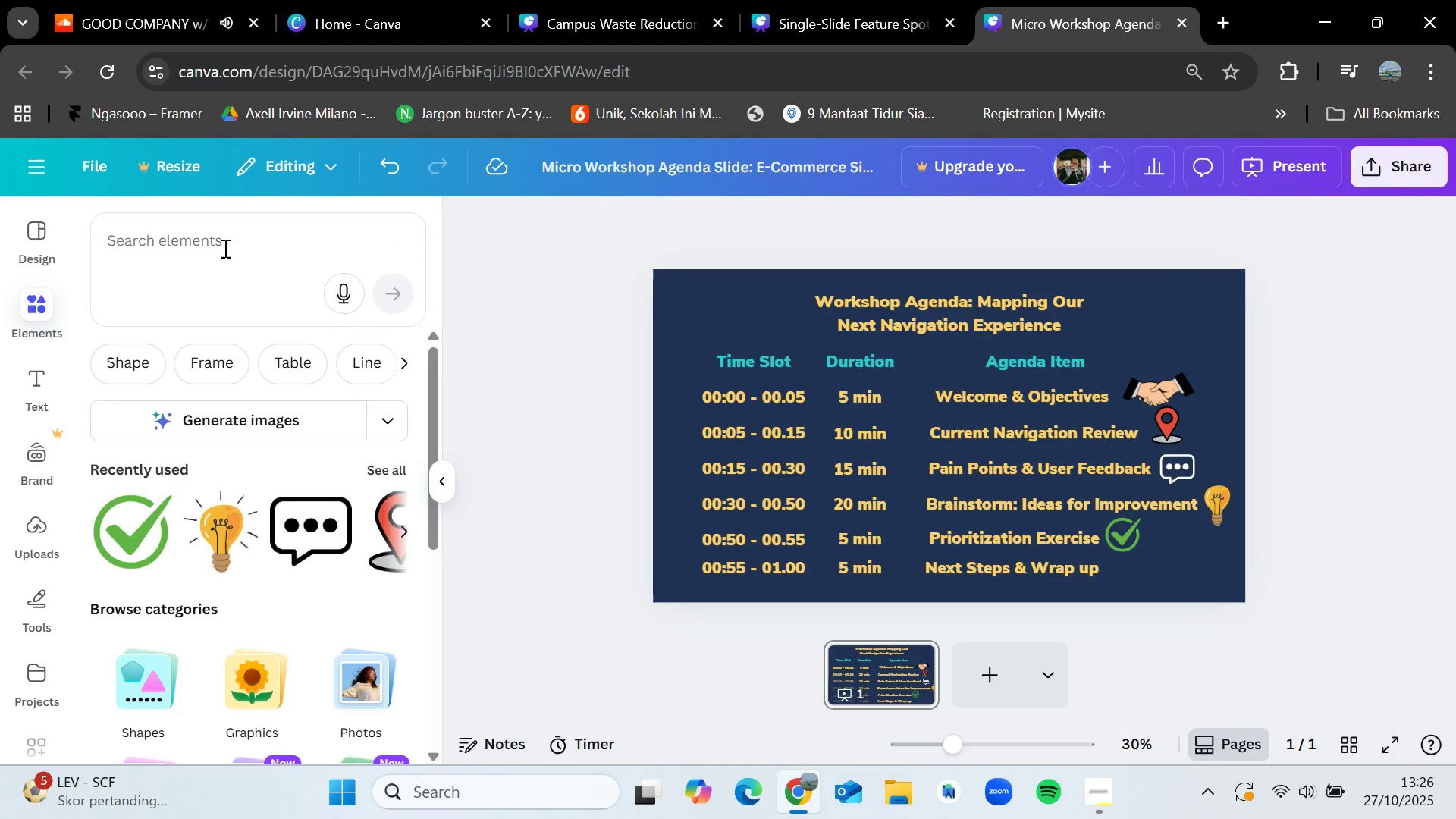 
left_click([224, 248])
 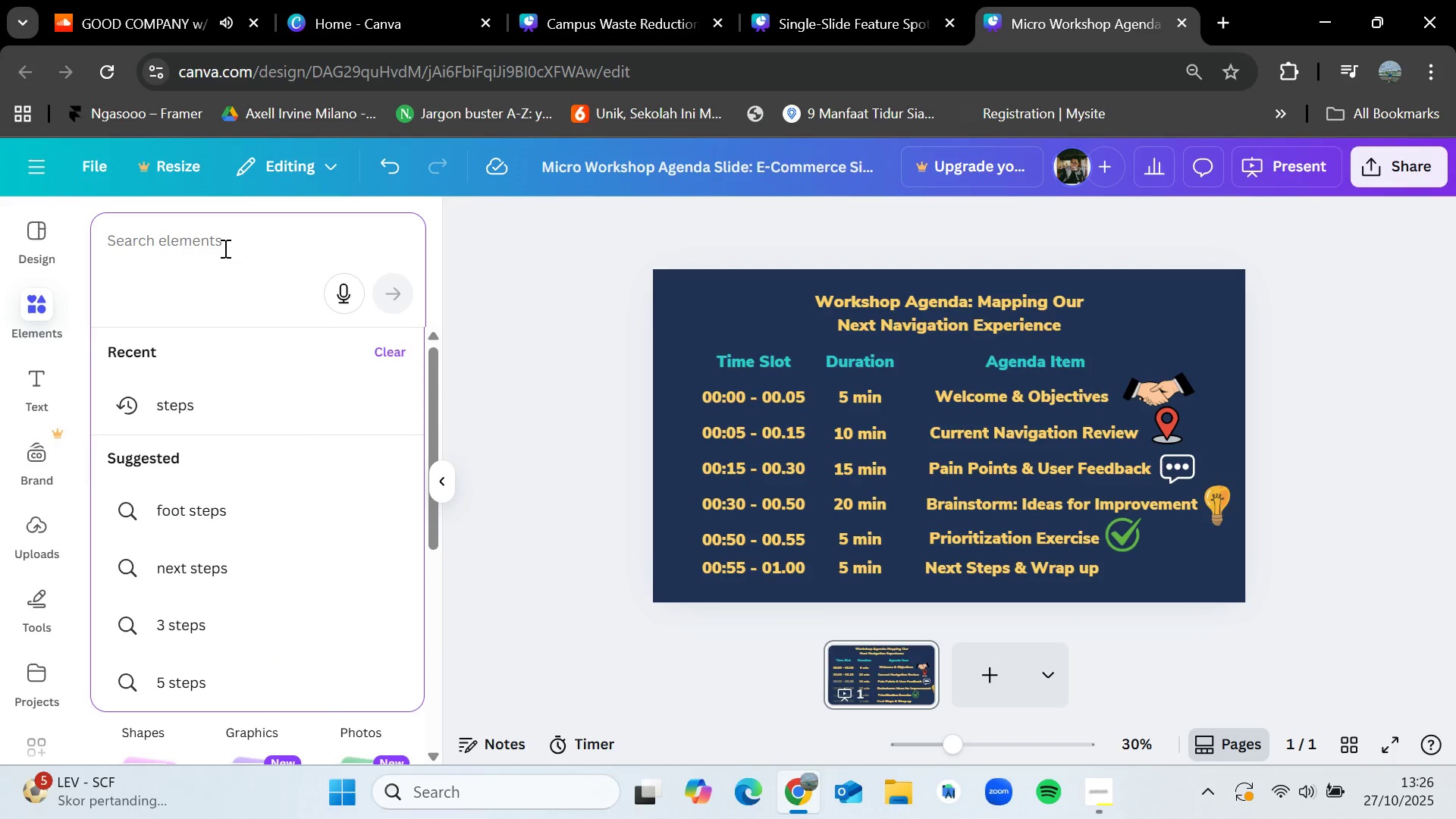 
type(stairs)
 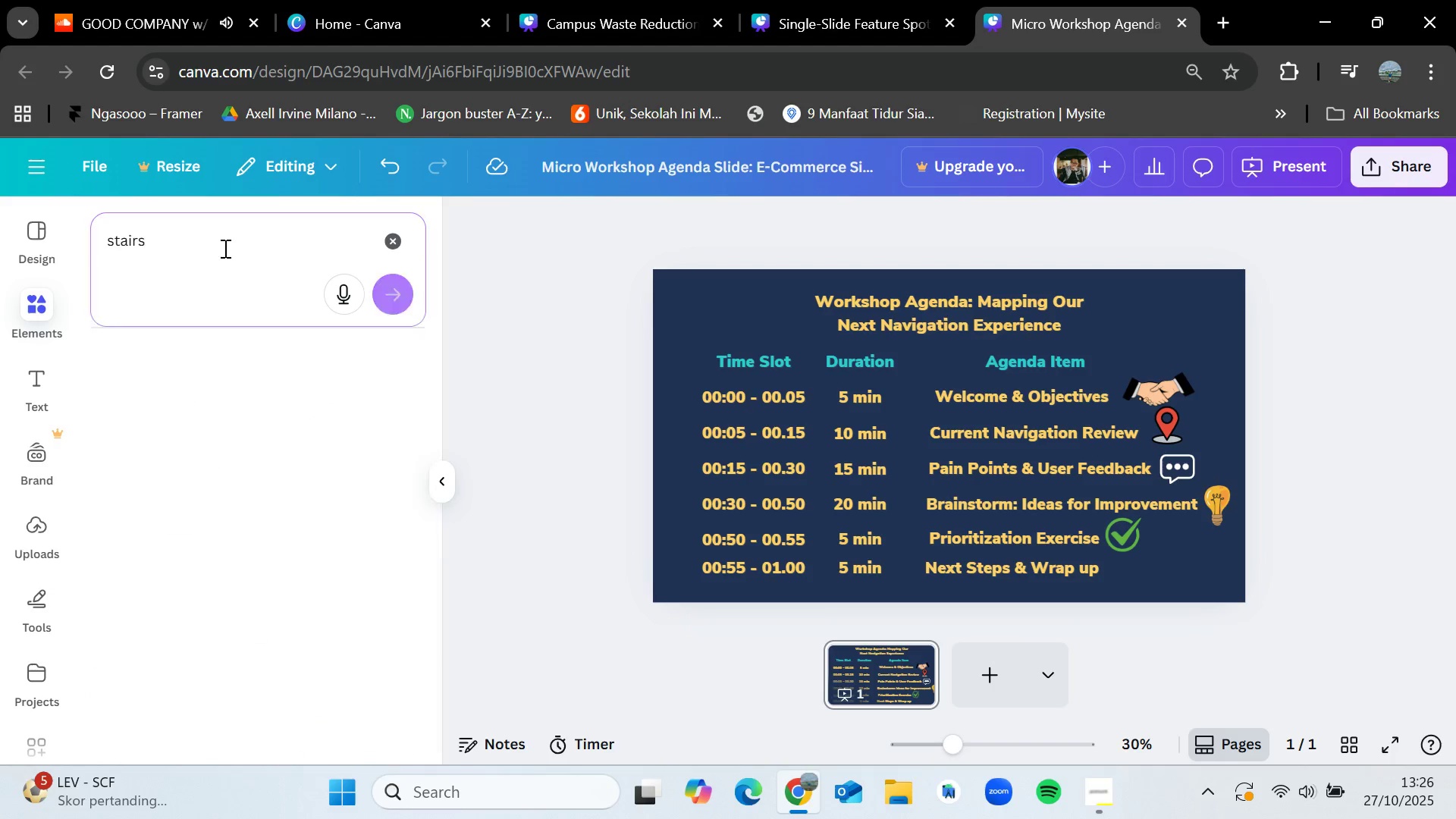 
key(Enter)
 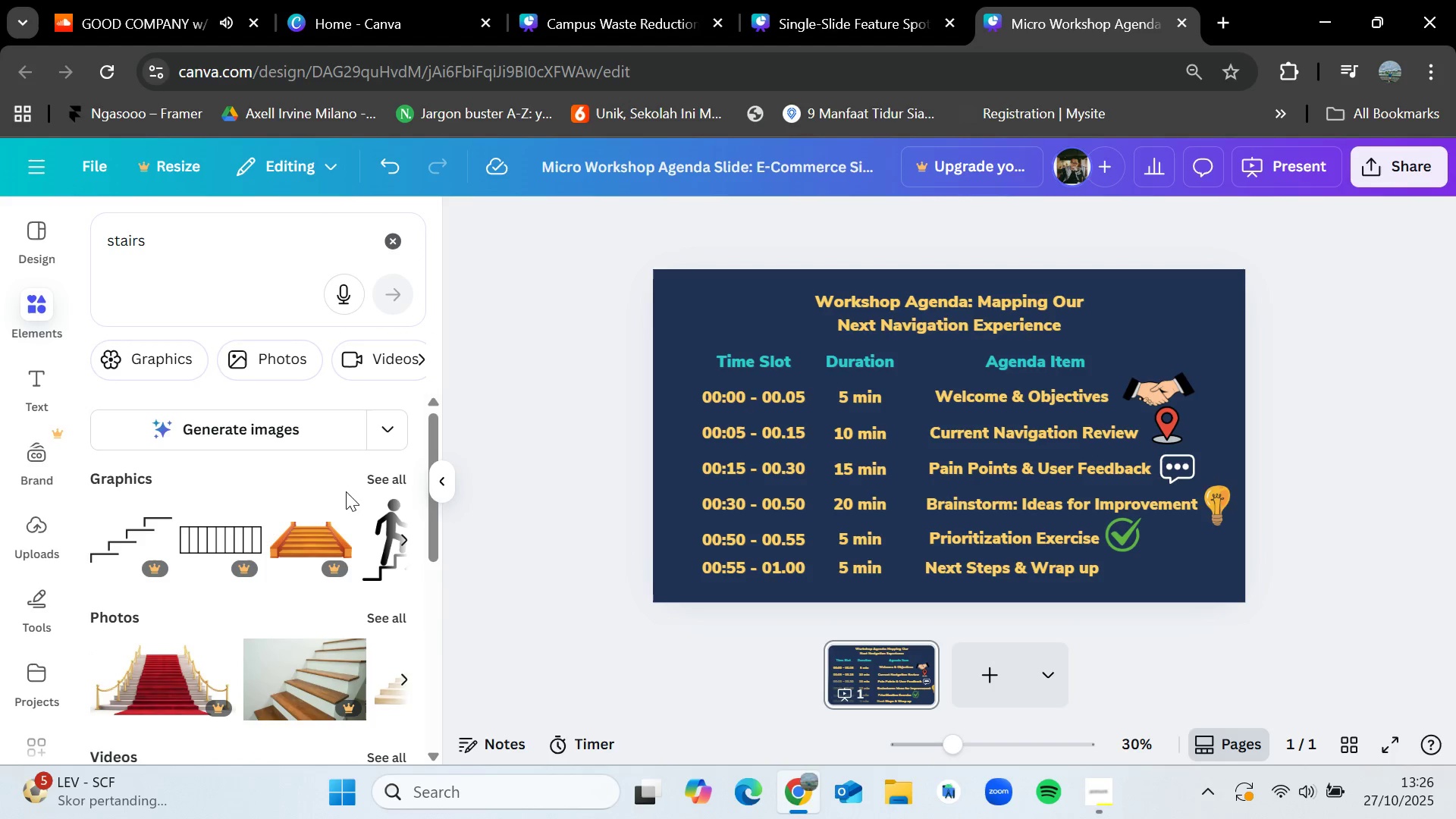 
left_click([397, 472])
 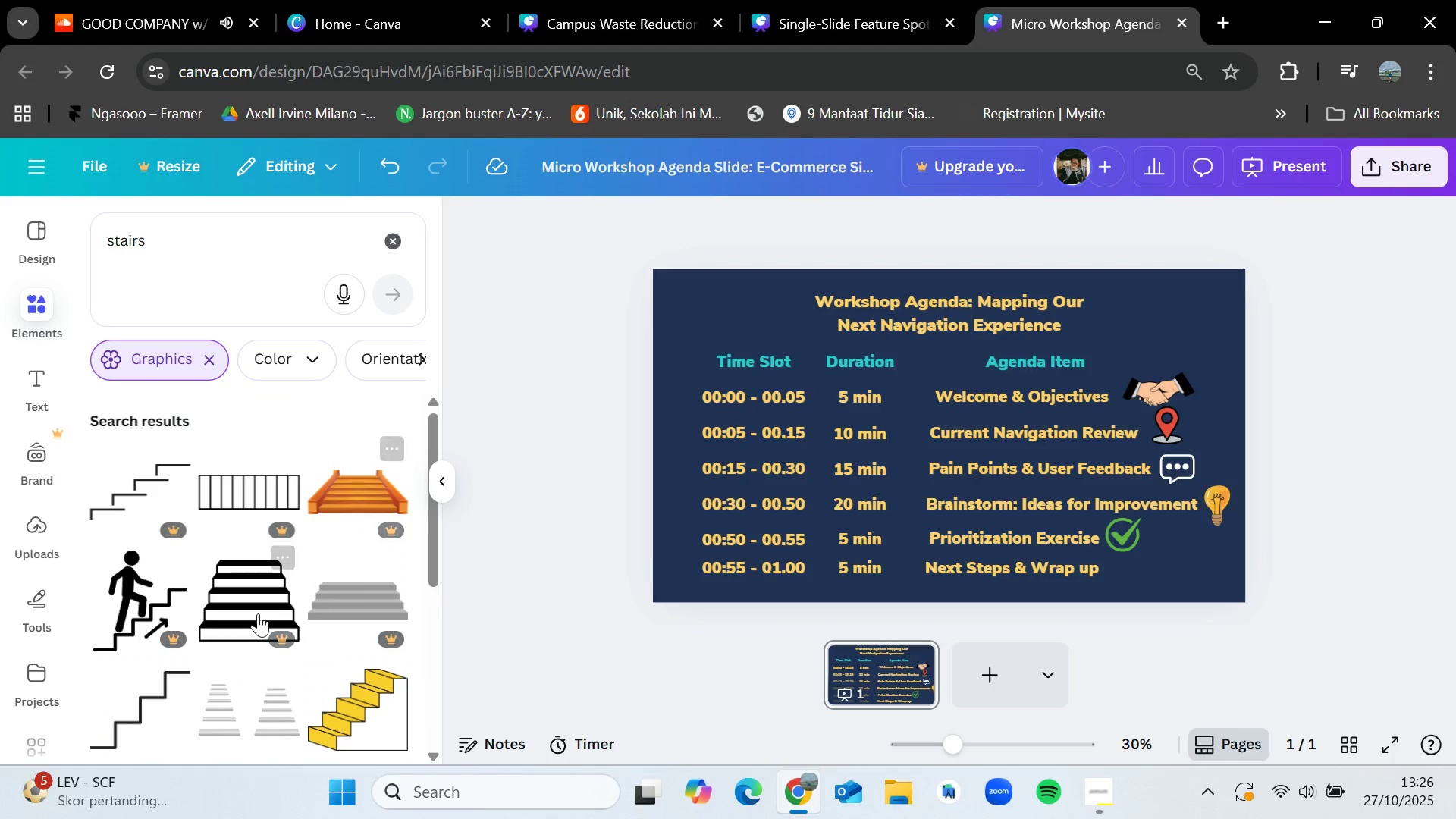 
scroll: coordinate [290, 627], scroll_direction: down, amount: 7.0
 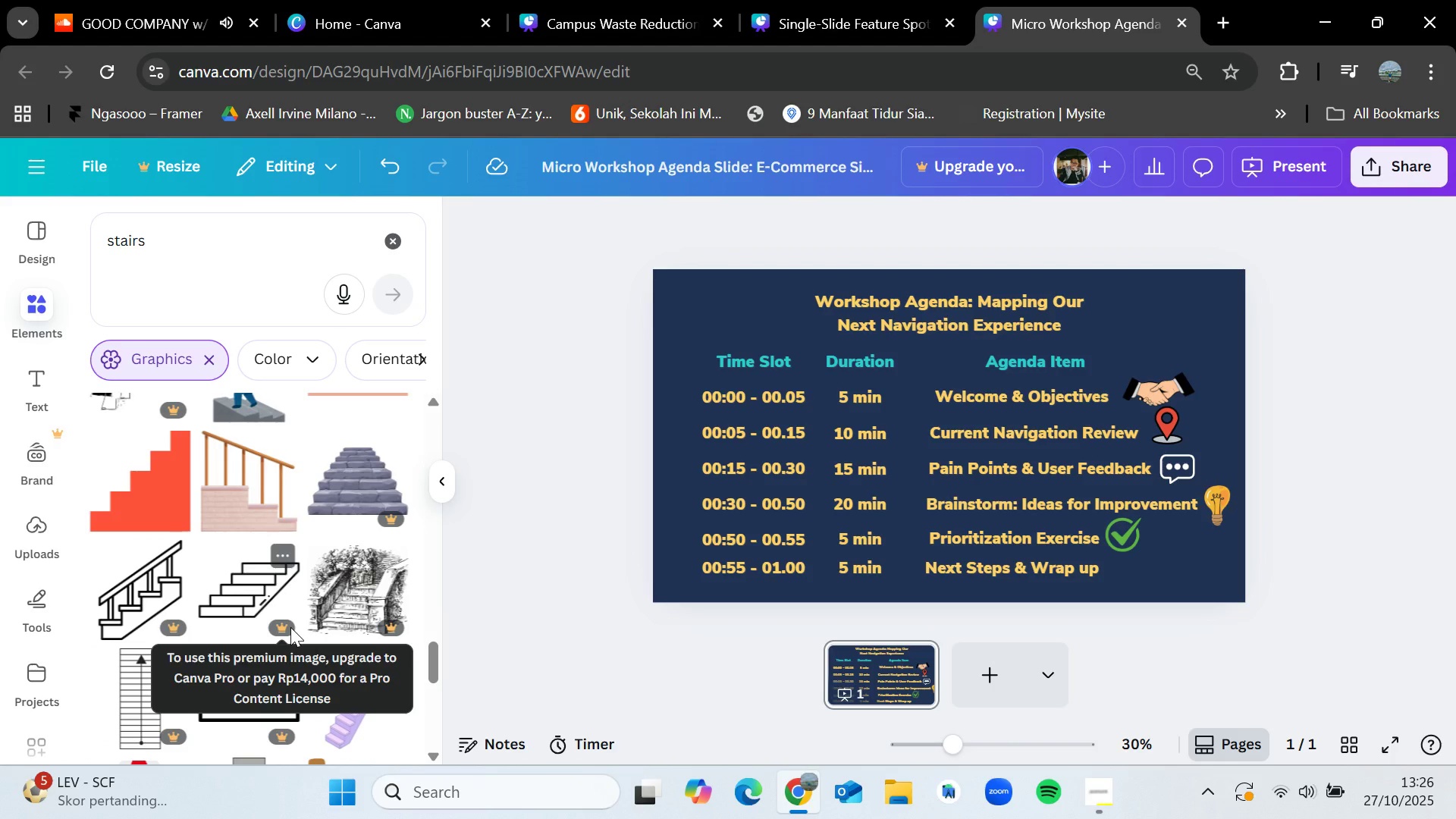 
scroll: coordinate [312, 607], scroll_direction: down, amount: 7.0
 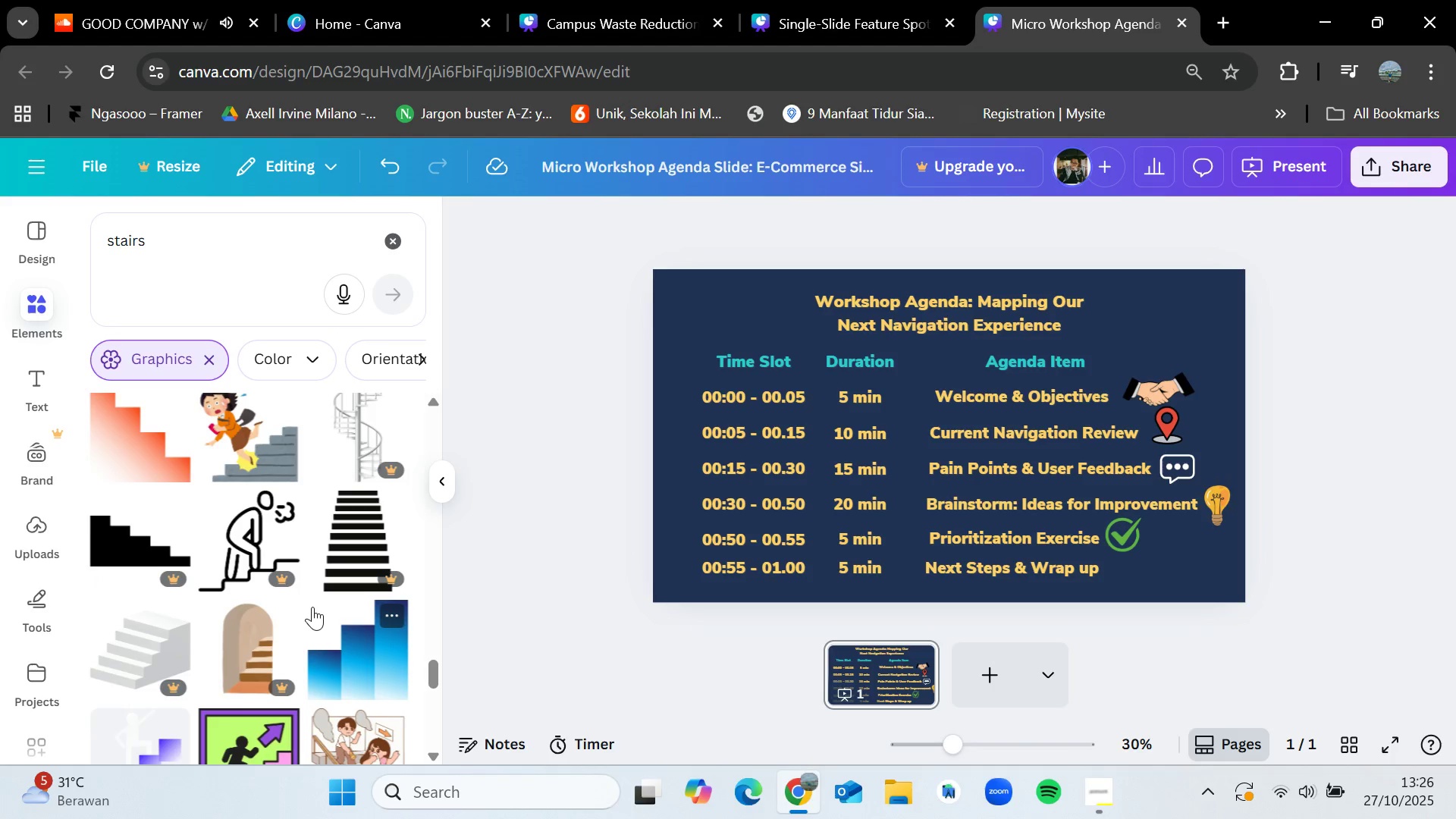 
scroll: coordinate [312, 607], scroll_direction: up, amount: 1.0
 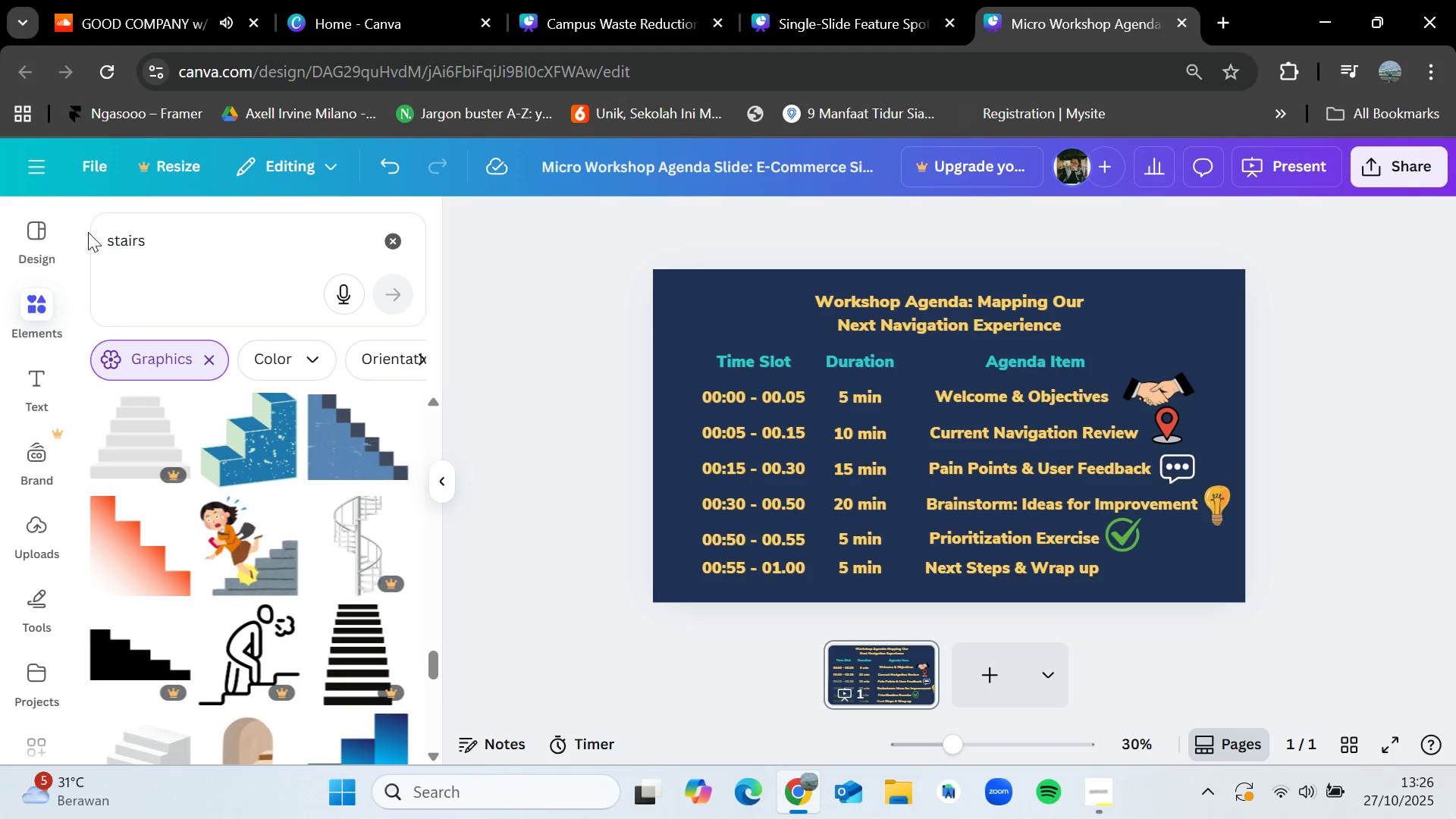 
left_click_drag(start_coordinate=[152, 243], to_coordinate=[78, 237])
 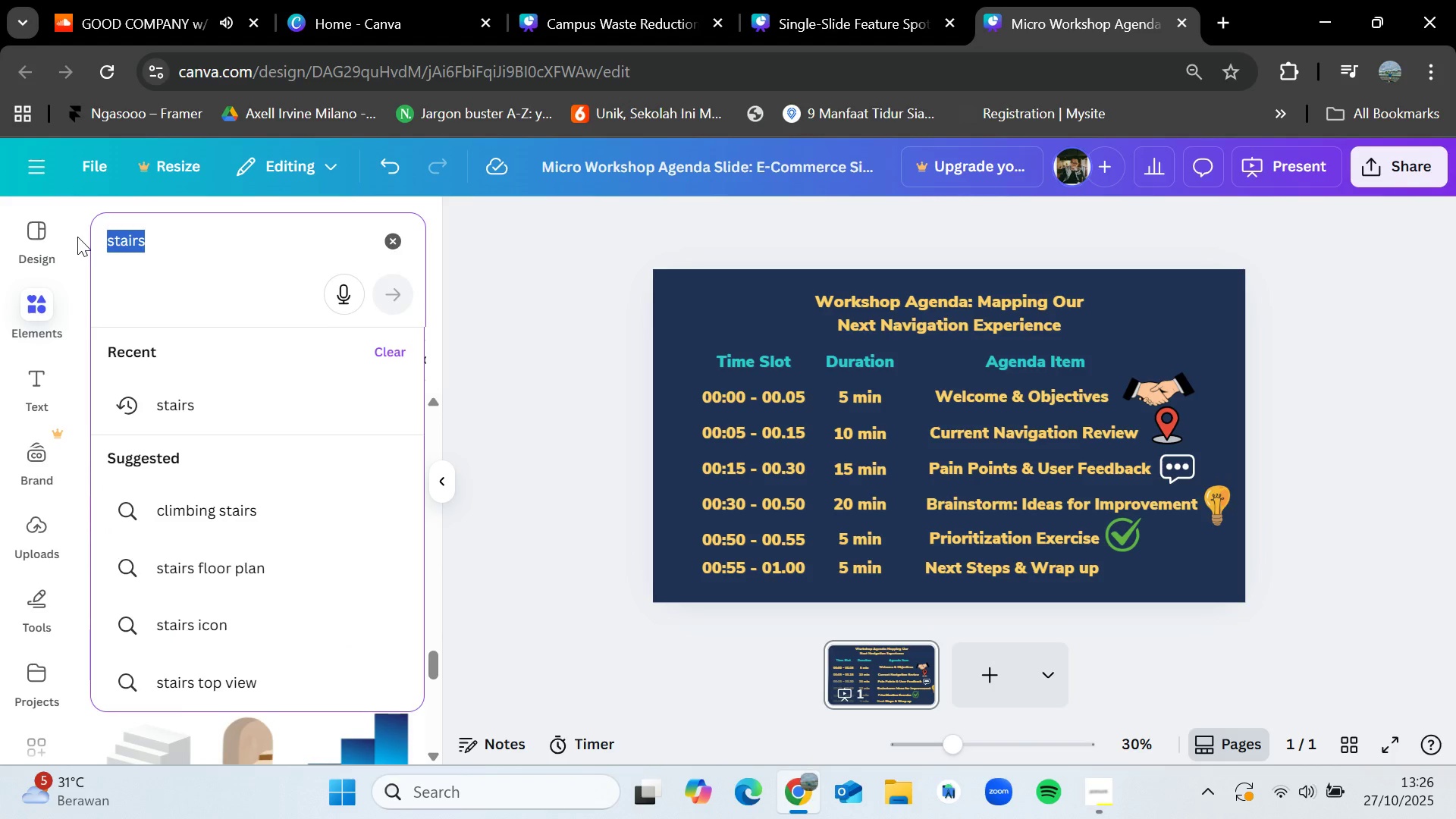 
key(Backspace)
type(steps)
 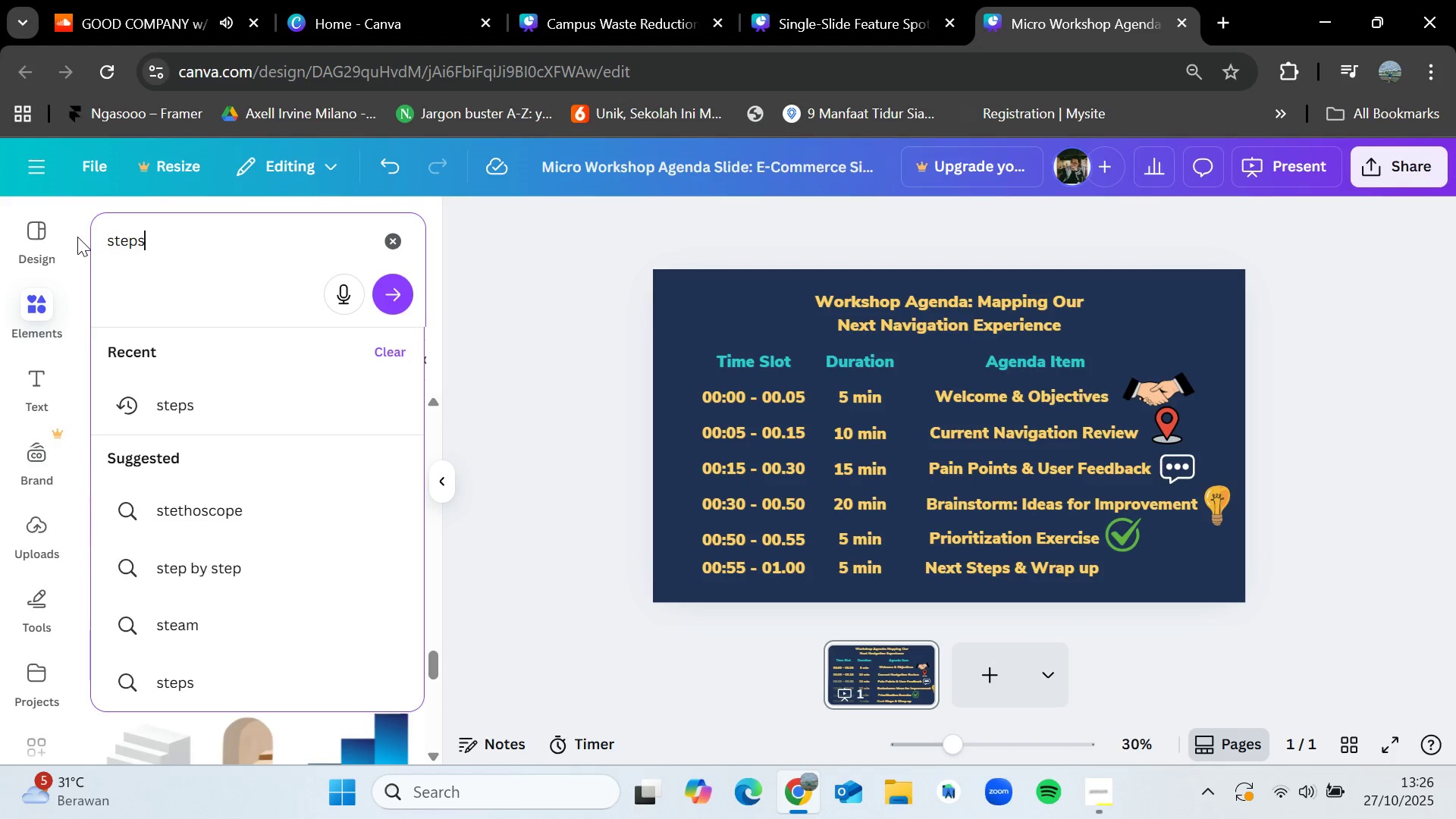 
key(Enter)
 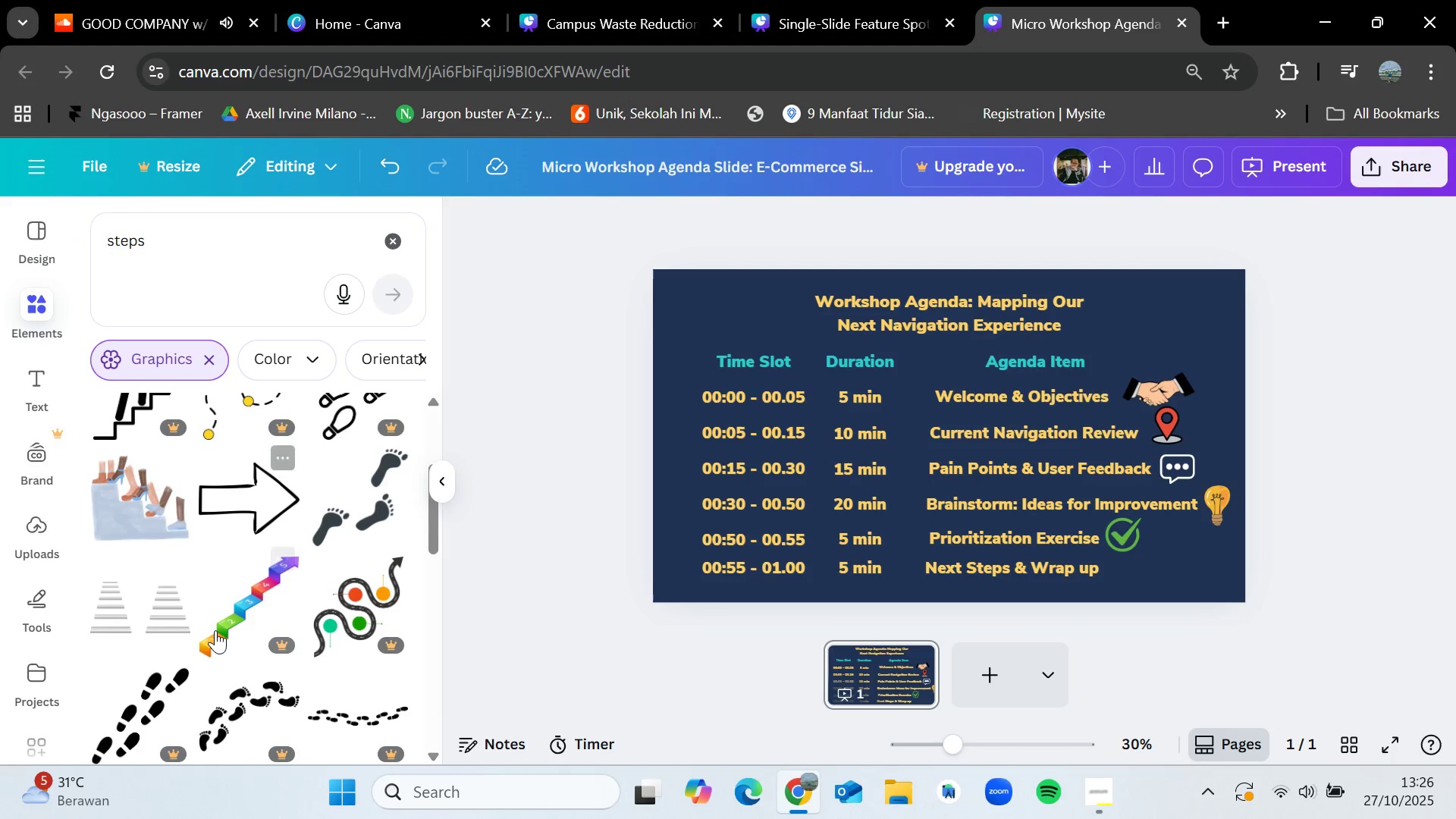 
wait(5.45)
 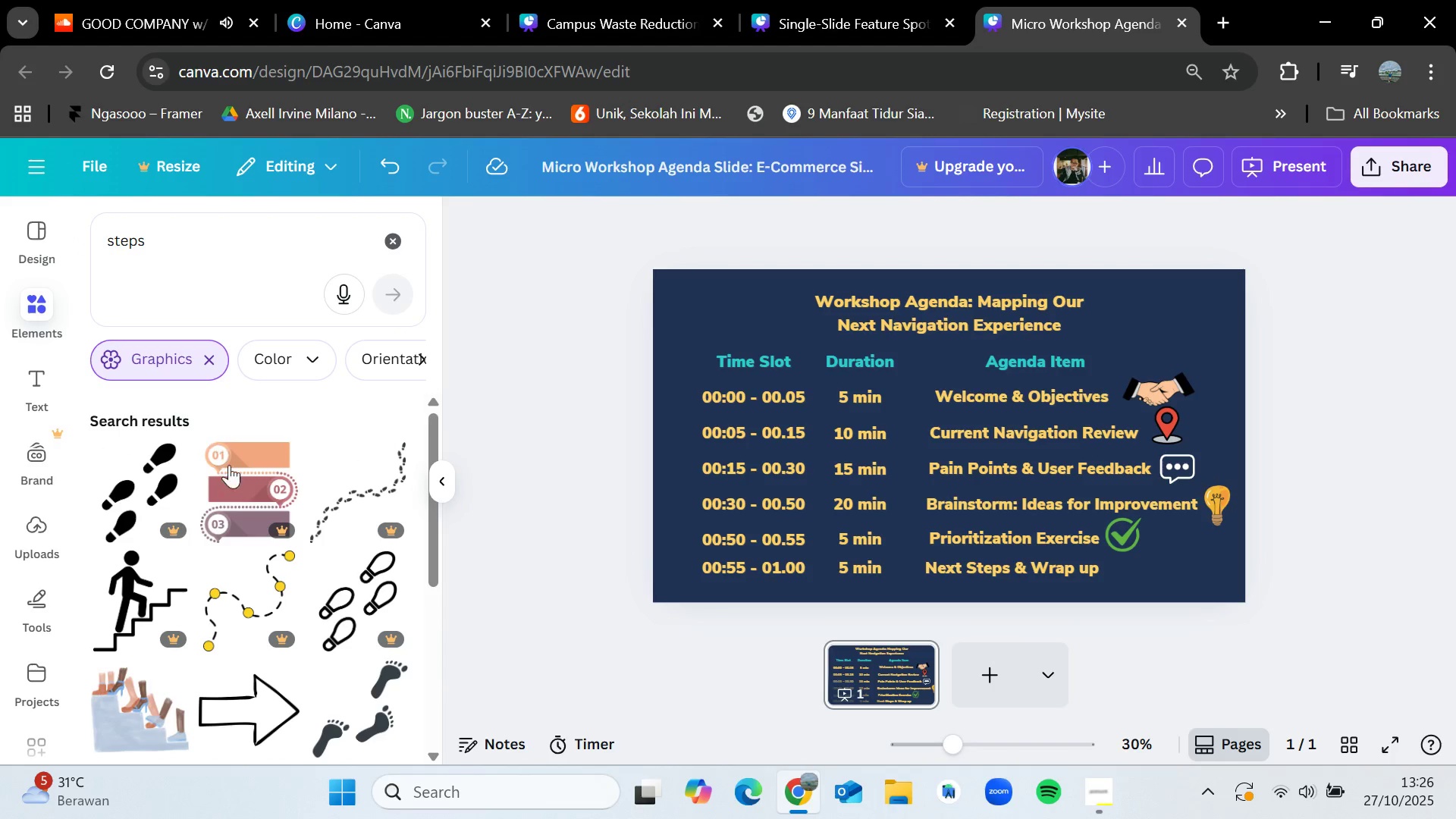 
scroll: coordinate [249, 623], scroll_direction: down, amount: 1.0
 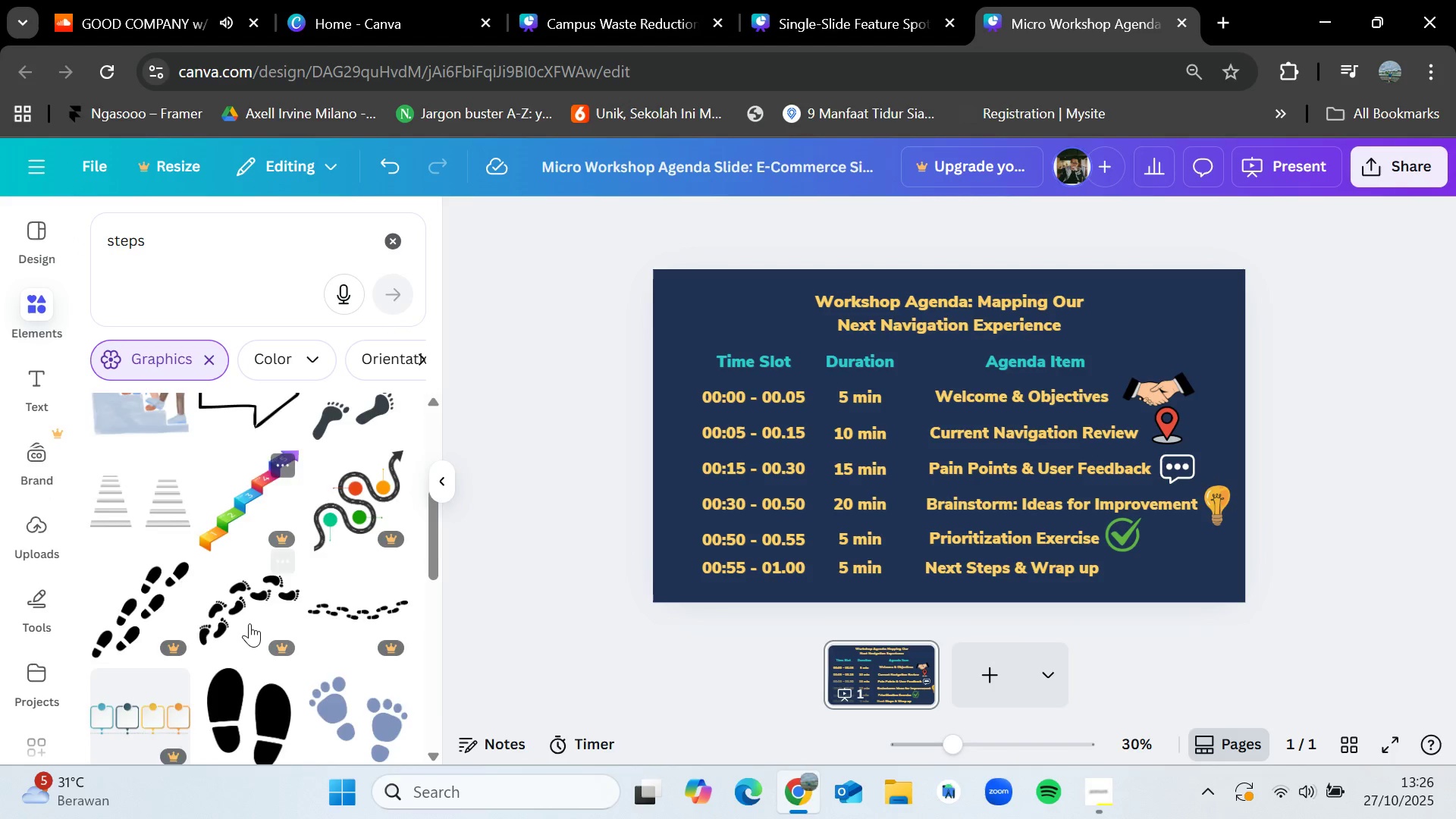 
scroll: coordinate [249, 623], scroll_direction: up, amount: 1.0
 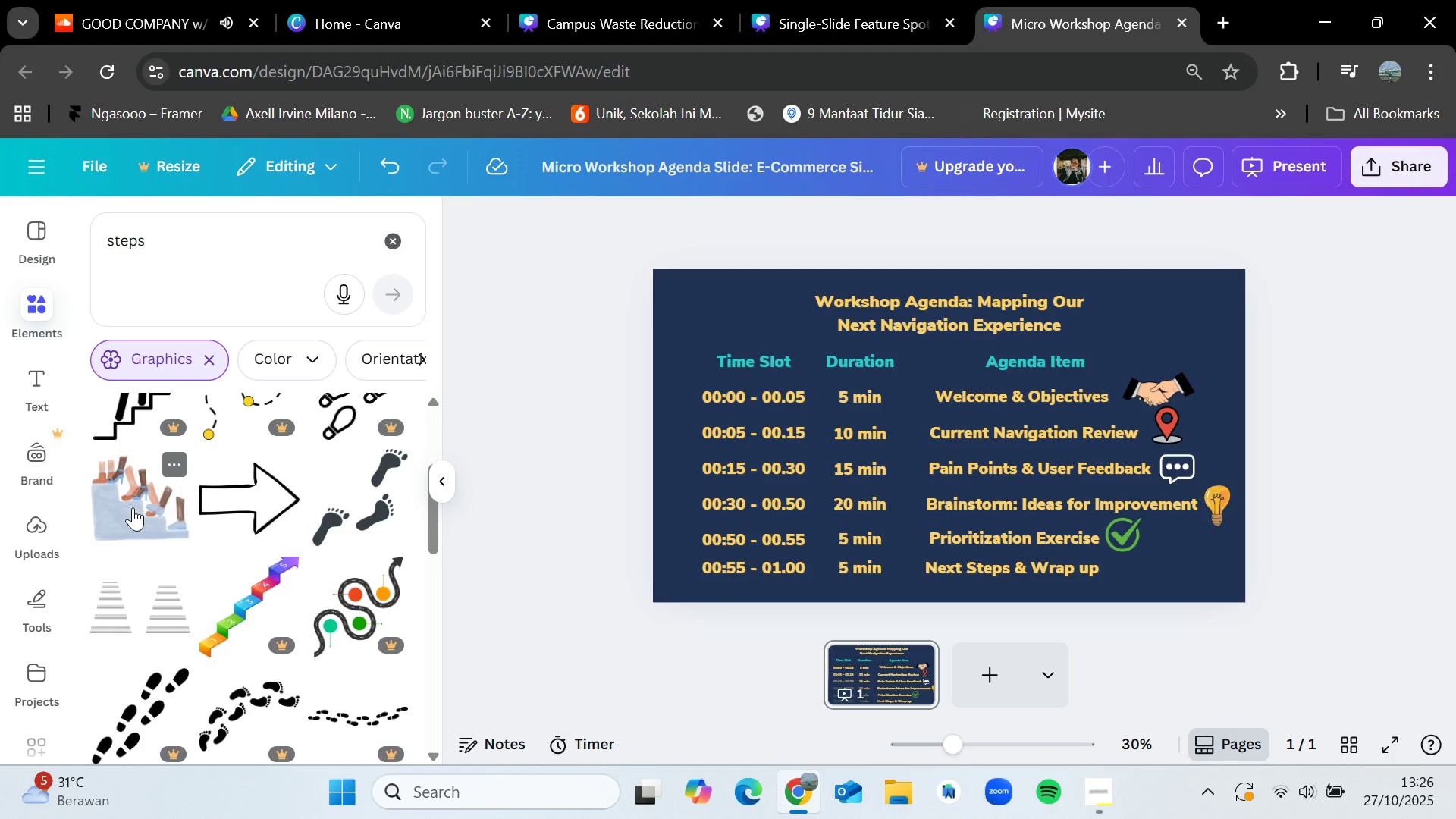 
left_click_drag(start_coordinate=[133, 507], to_coordinate=[127, 521])
 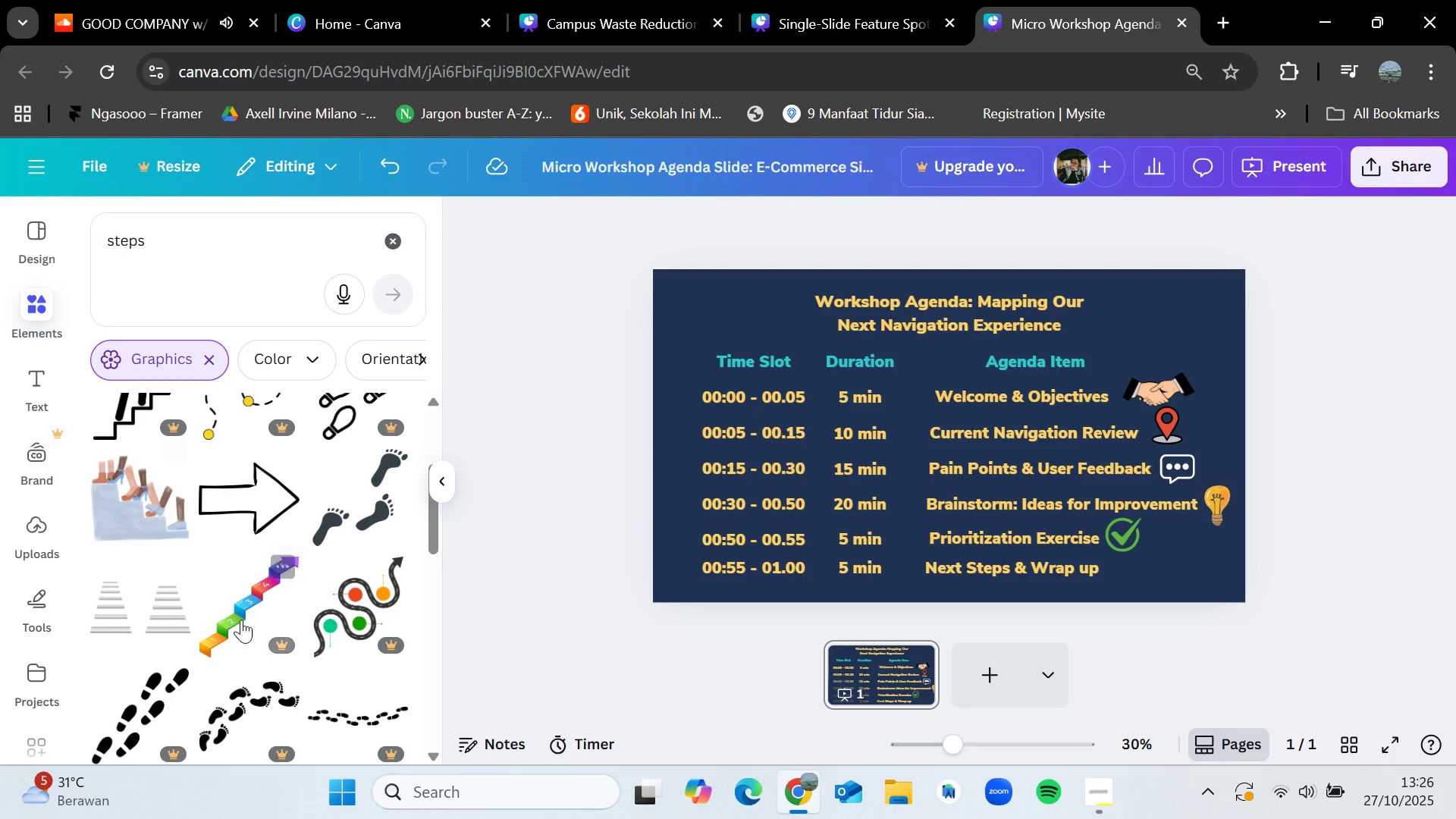 
scroll: coordinate [243, 623], scroll_direction: down, amount: 9.0
 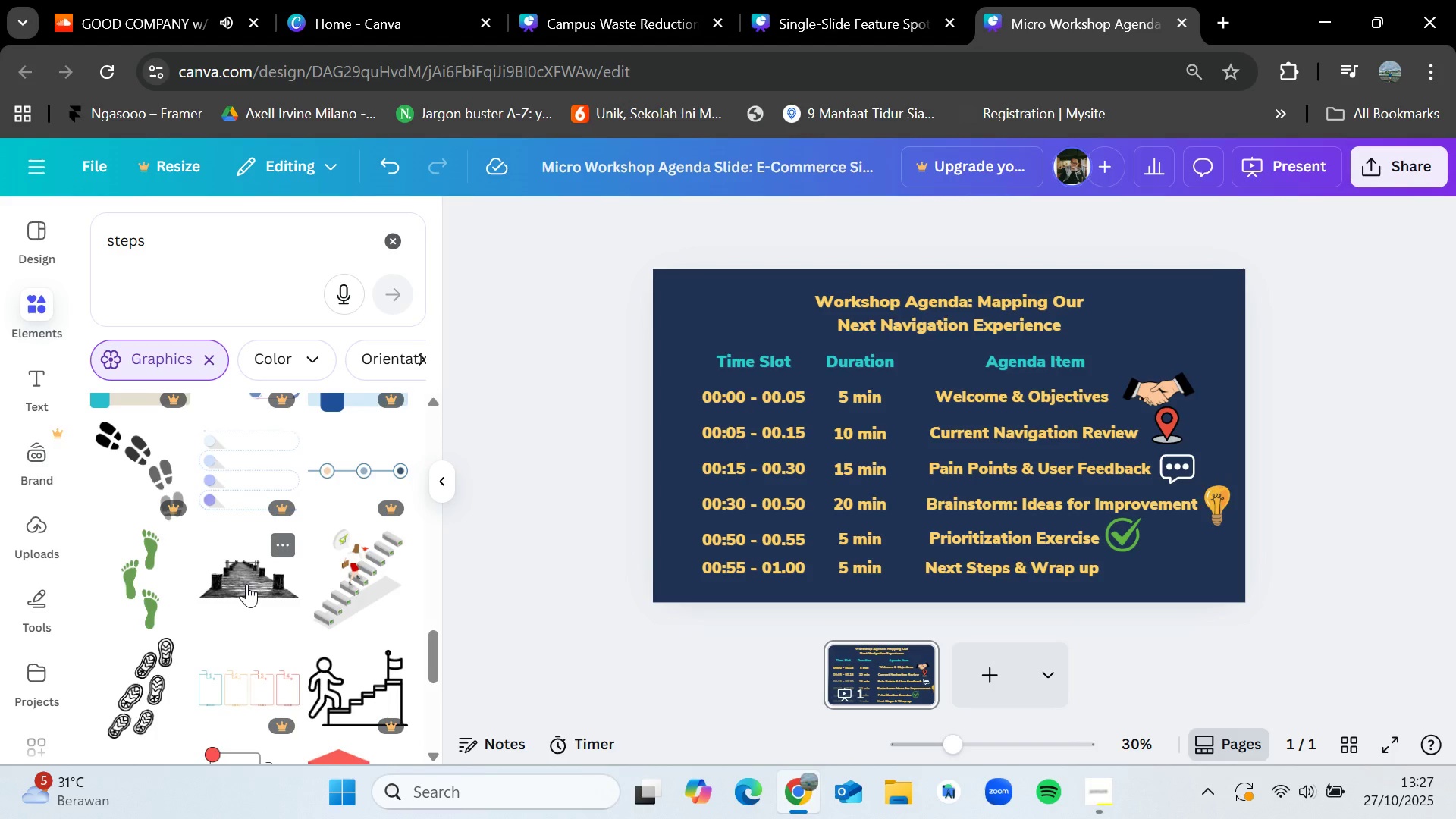 
scroll: coordinate [354, 675], scroll_direction: down, amount: 3.0
 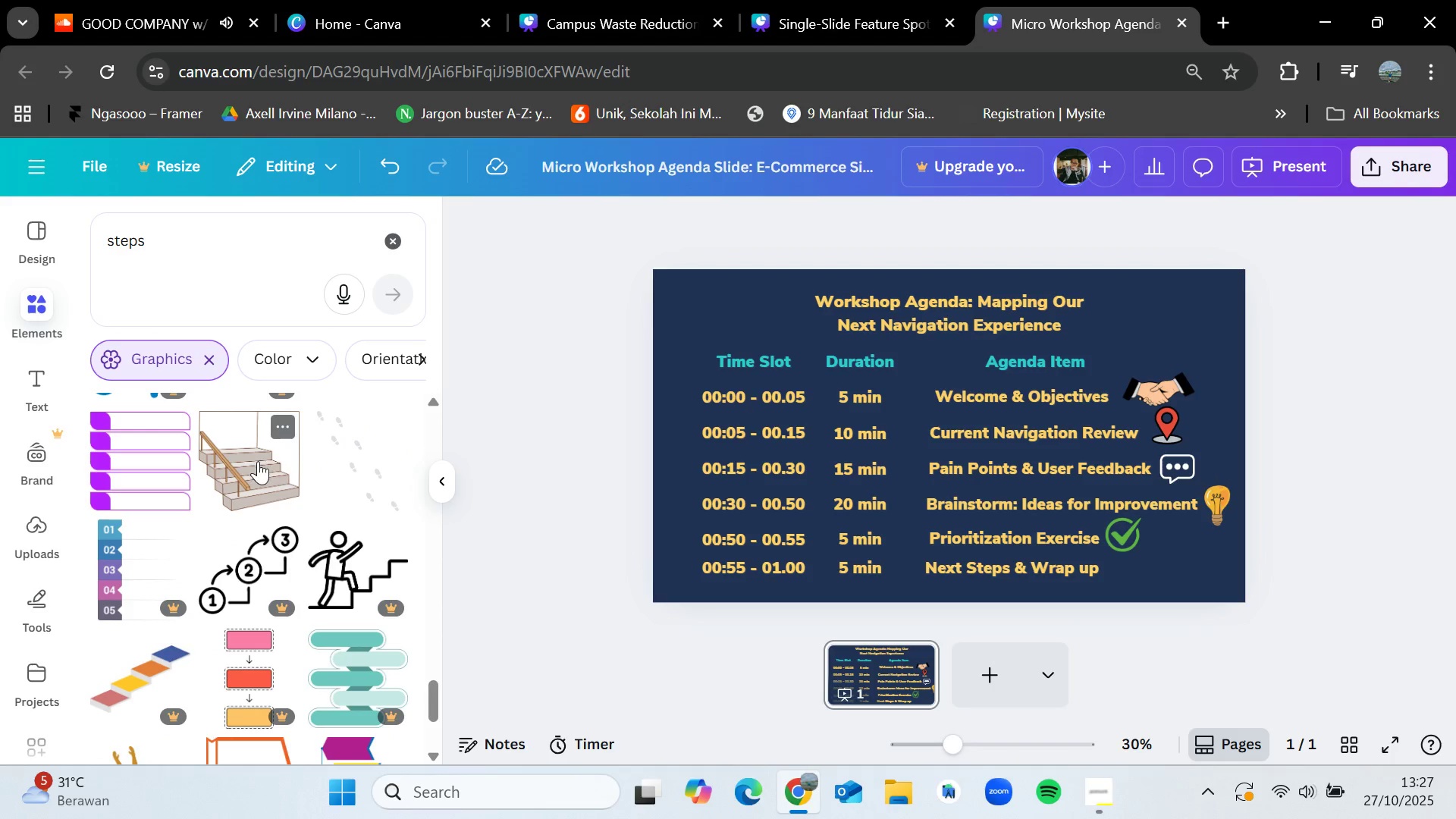 
left_click_drag(start_coordinate=[258, 461], to_coordinate=[1128, 522])
 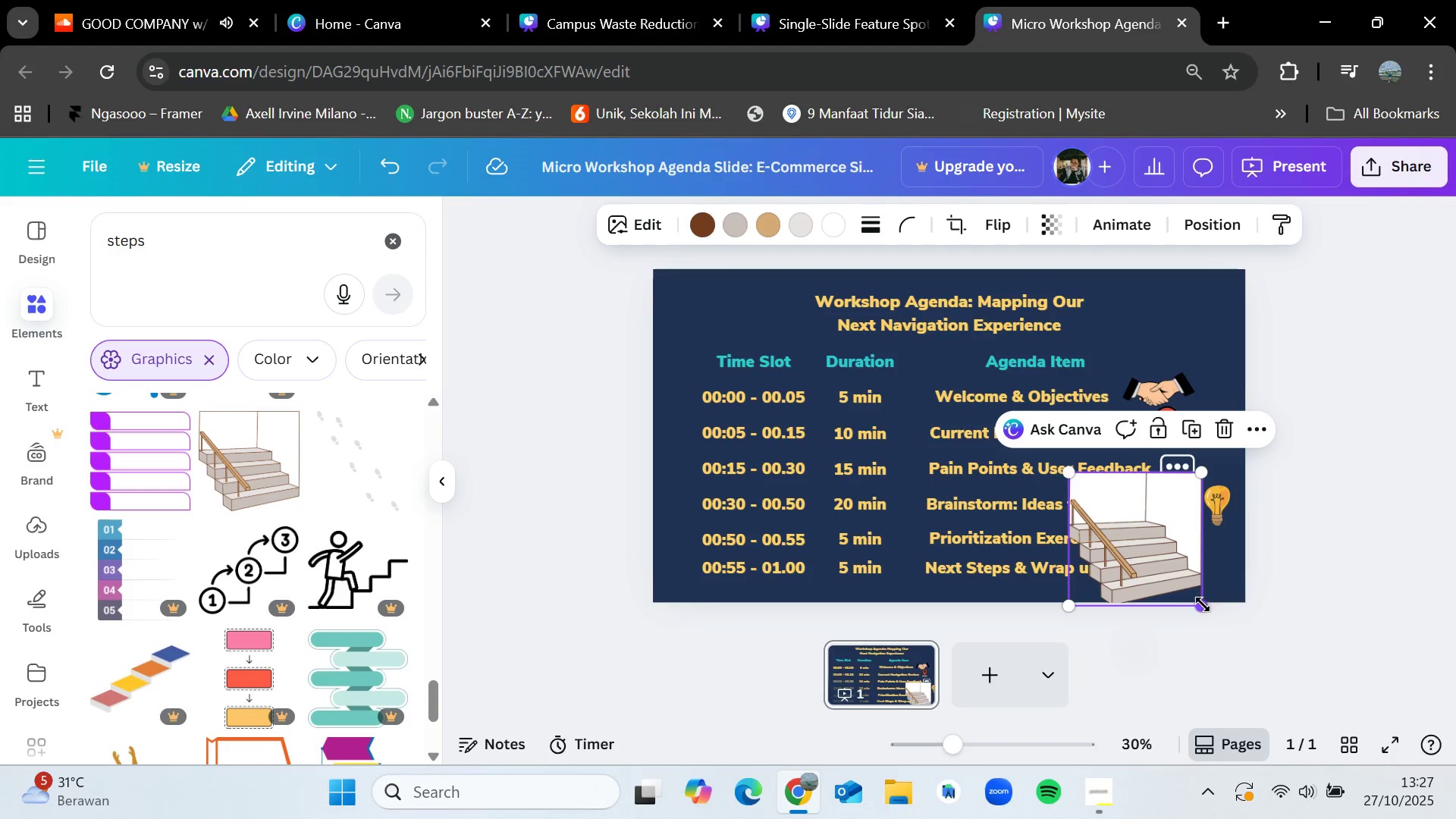 
left_click_drag(start_coordinate=[1203, 610], to_coordinate=[1121, 548])
 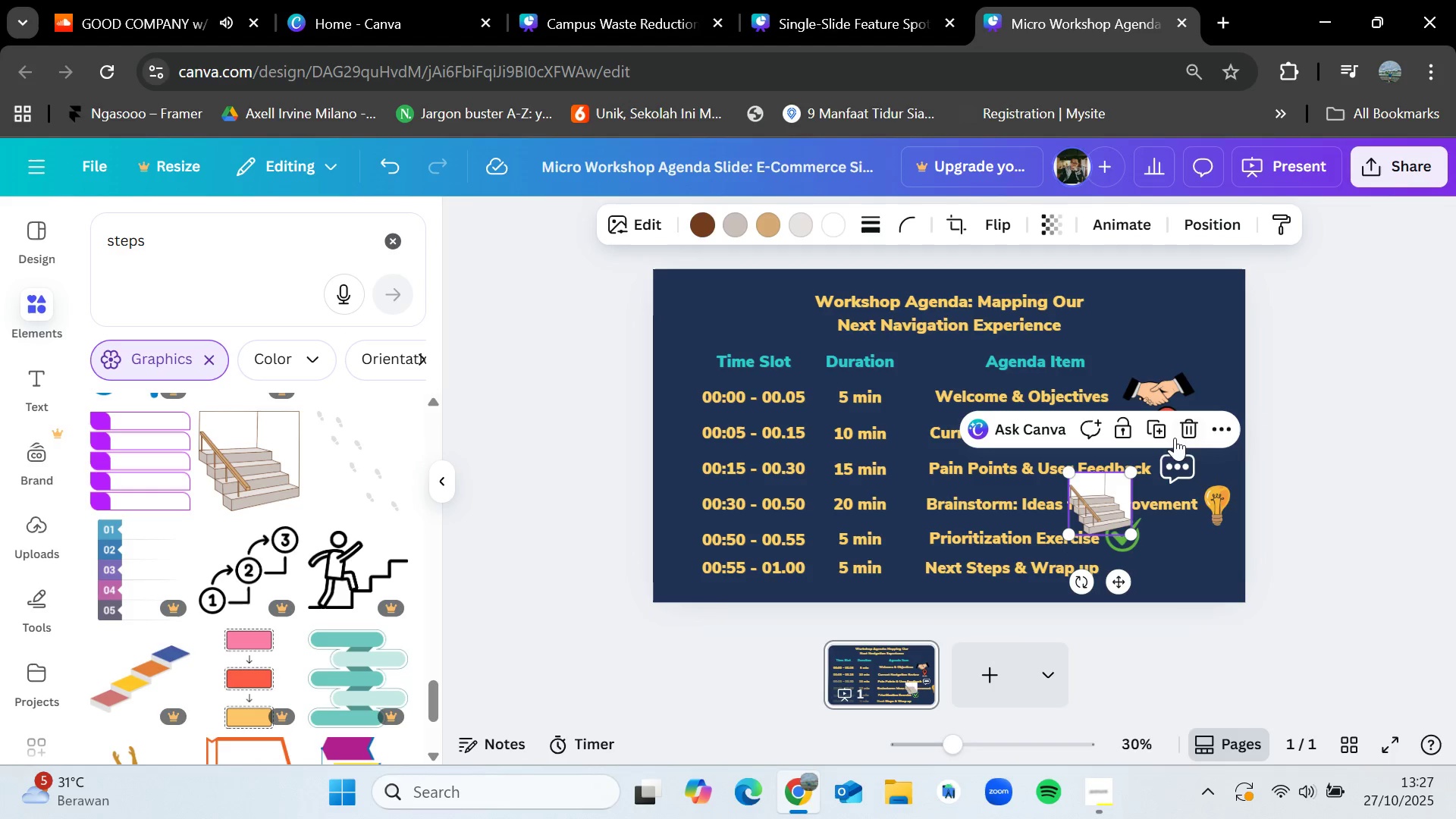 
left_click([1182, 421])
 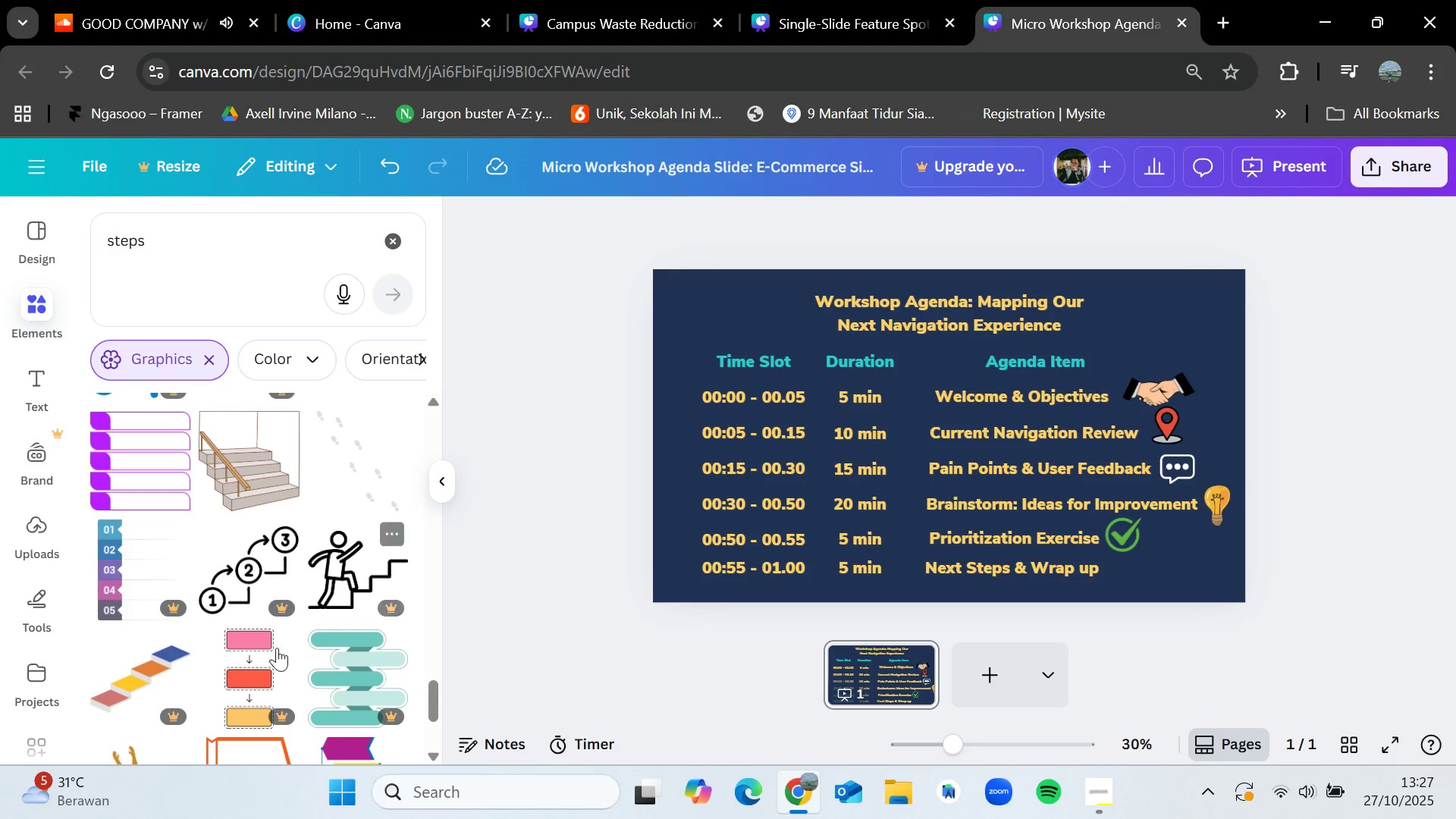 
scroll: coordinate [259, 660], scroll_direction: down, amount: 3.0
 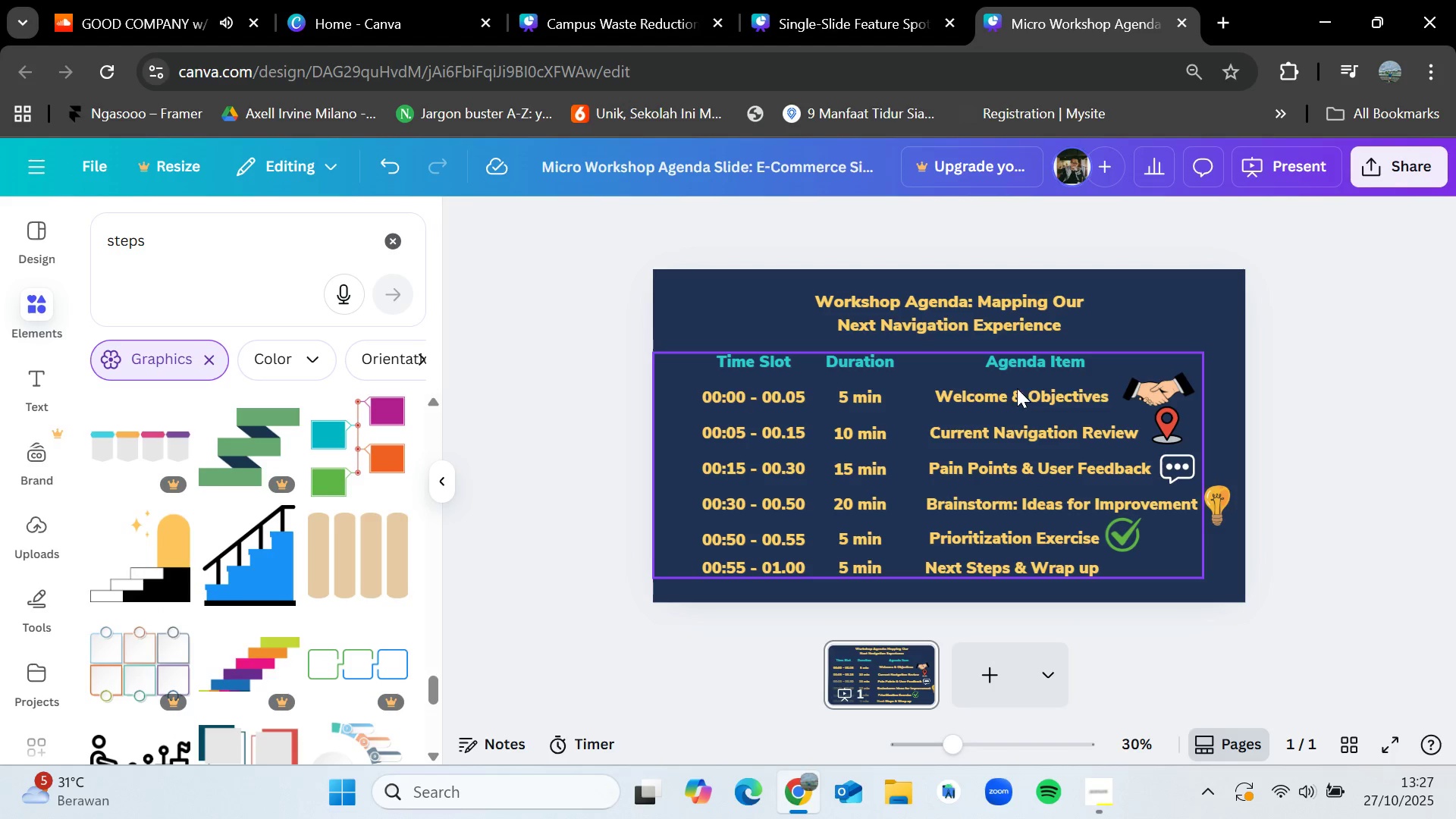 
left_click([1025, 372])
 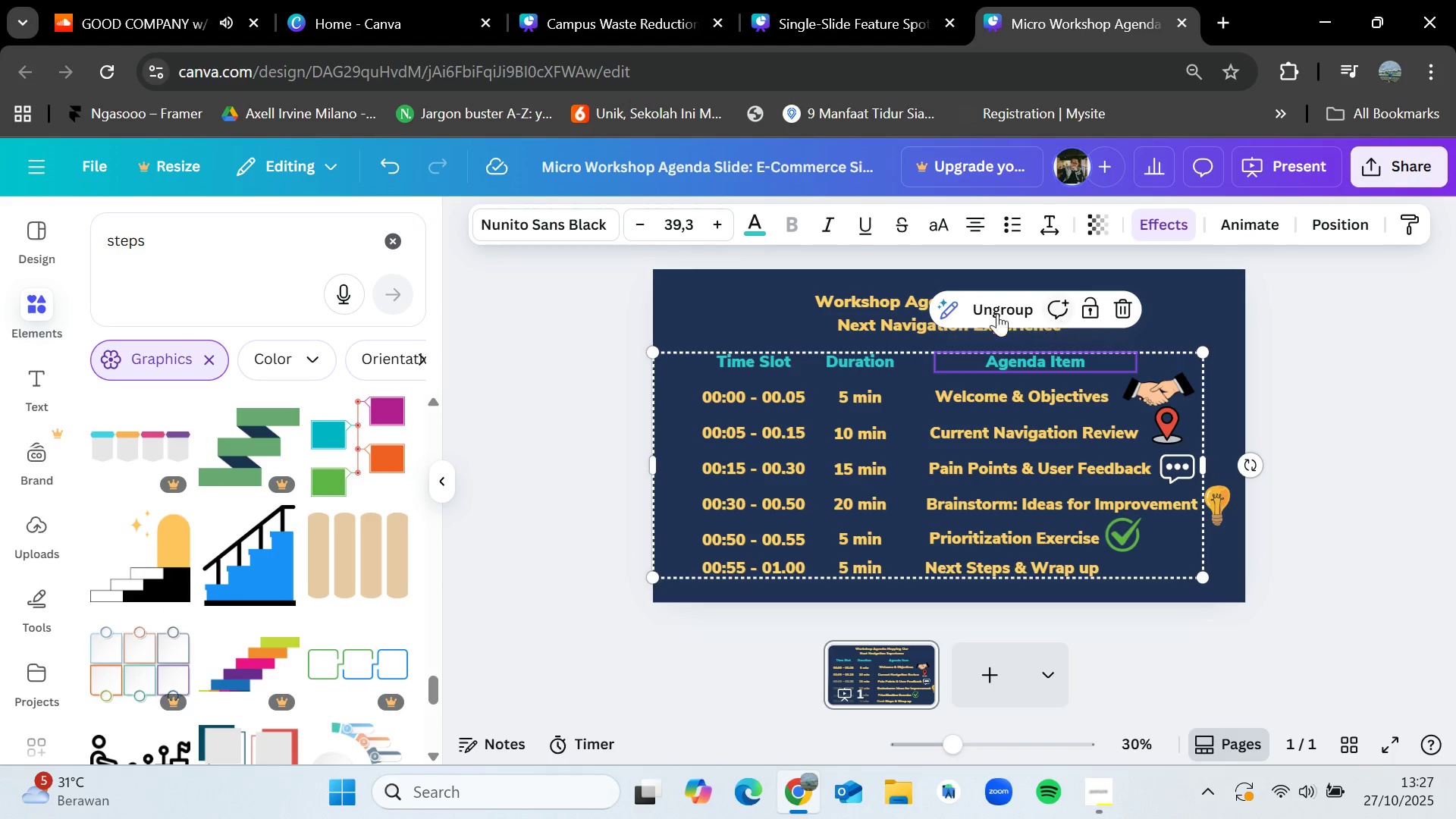 
left_click([987, 304])
 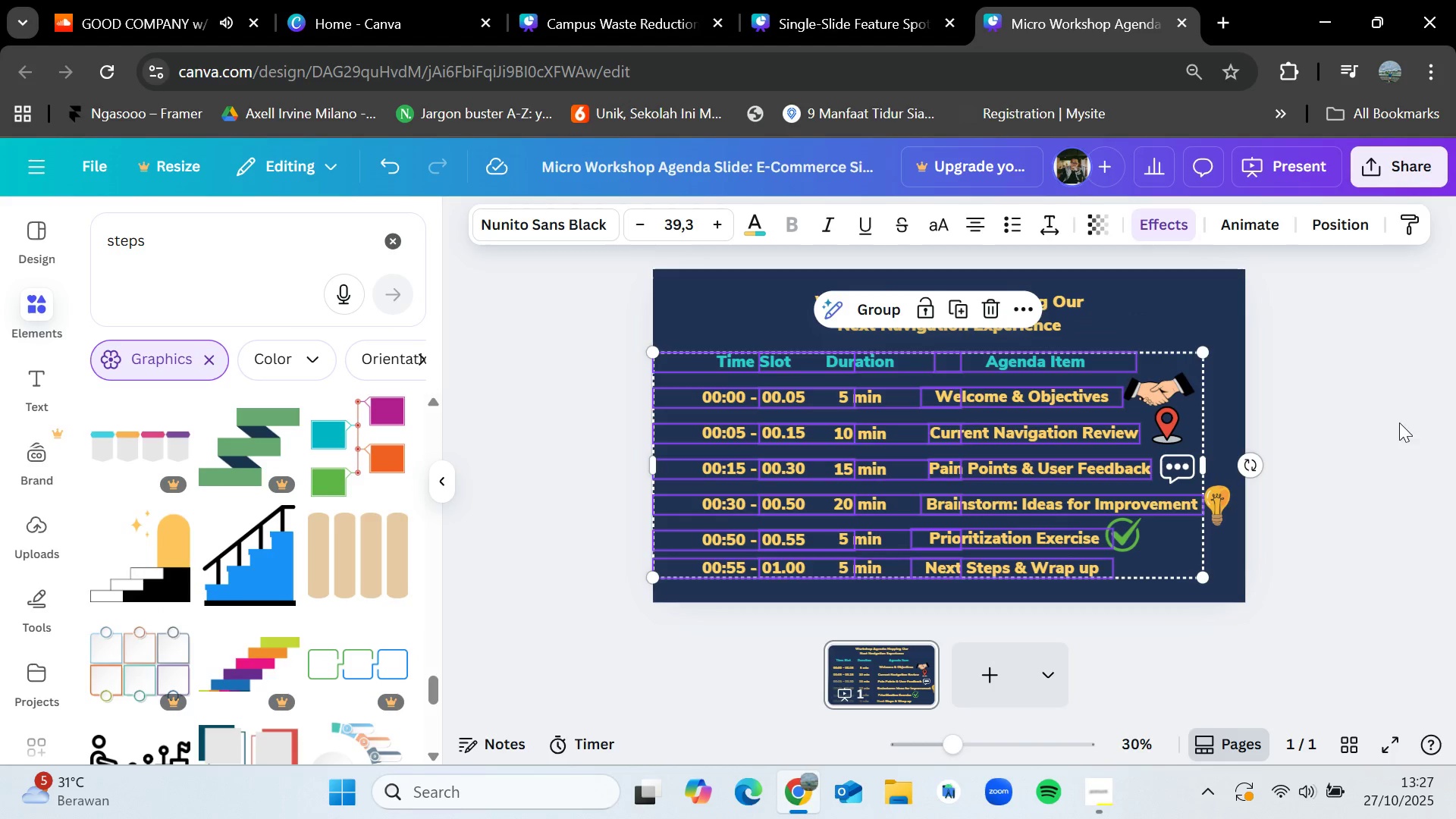 
left_click([1365, 421])
 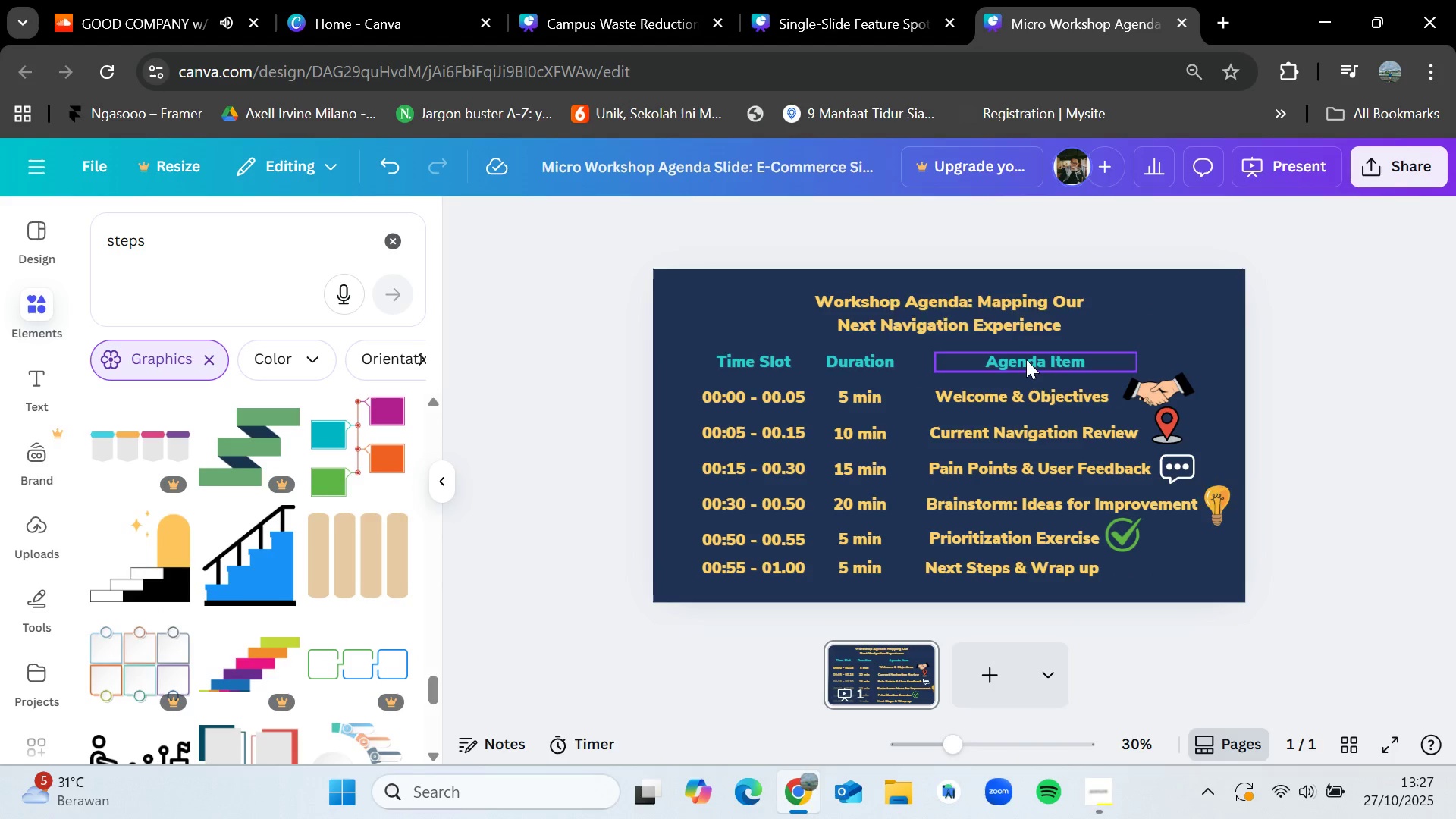 
left_click_drag(start_coordinate=[1025, 362], to_coordinate=[968, 363])
 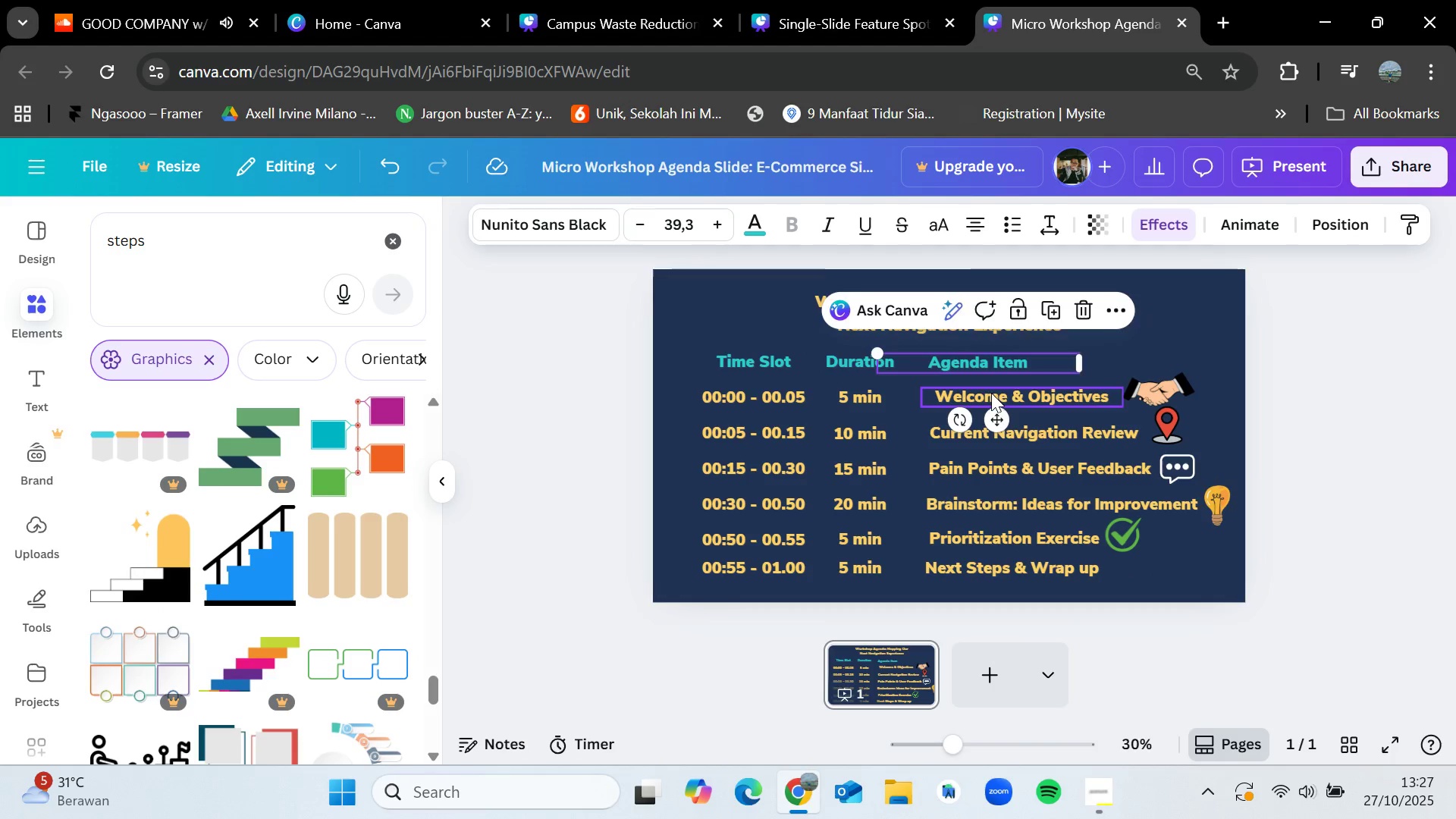 
left_click_drag(start_coordinate=[991, 393], to_coordinate=[975, 391])
 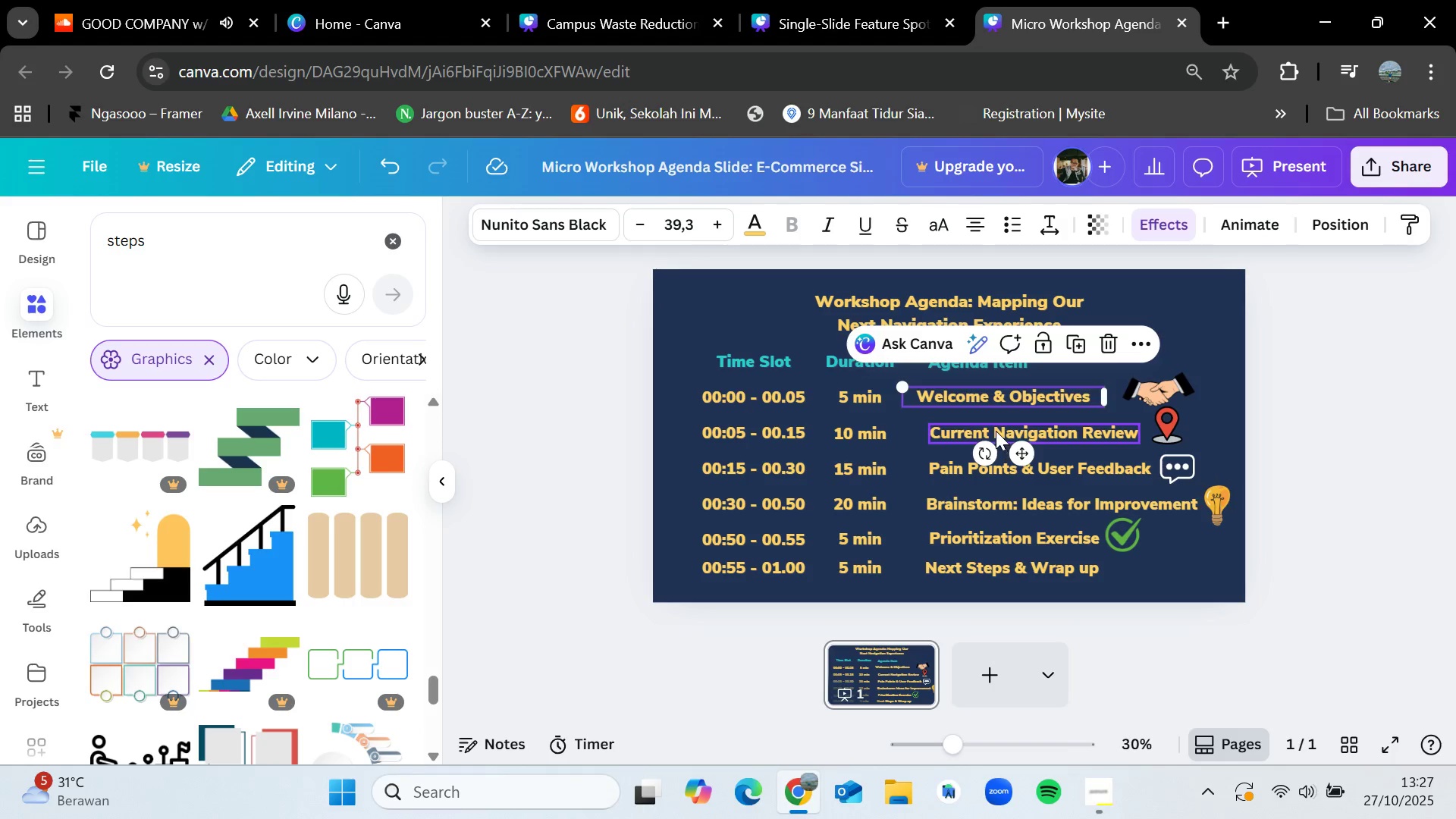 
left_click_drag(start_coordinate=[996, 431], to_coordinate=[981, 435])
 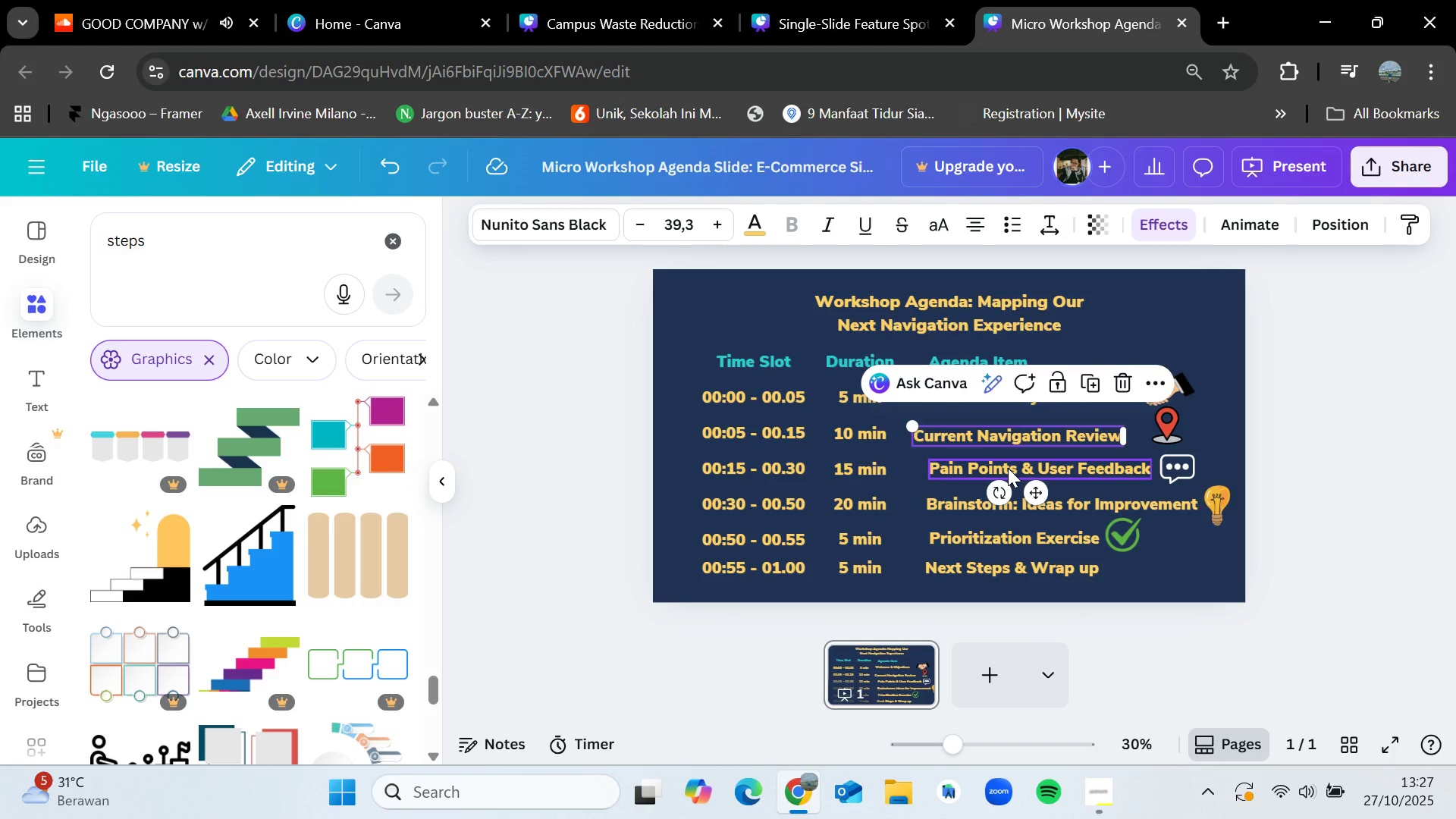 
left_click_drag(start_coordinate=[1008, 468], to_coordinate=[989, 470])
 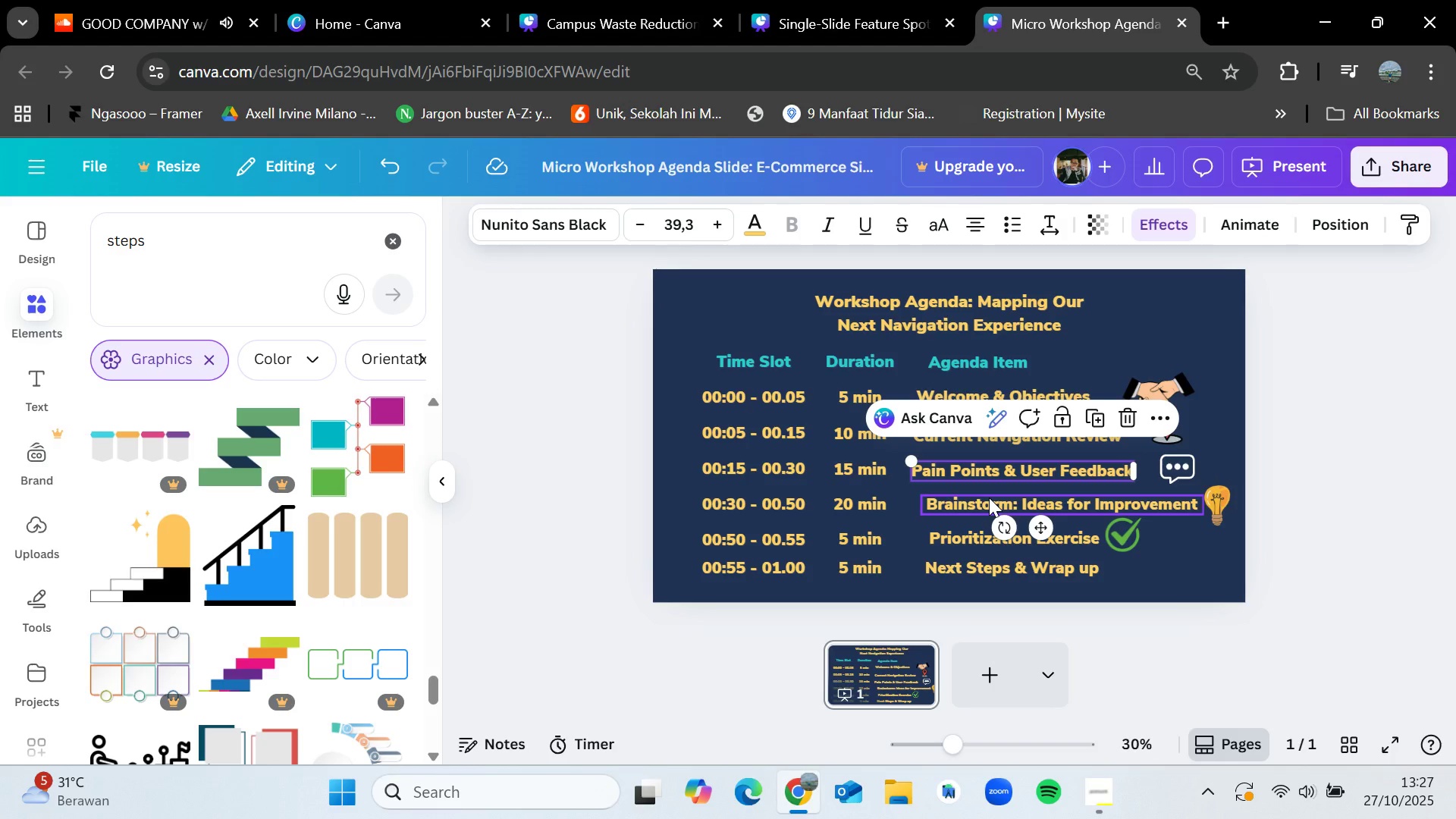 
left_click_drag(start_coordinate=[989, 497], to_coordinate=[975, 498])
 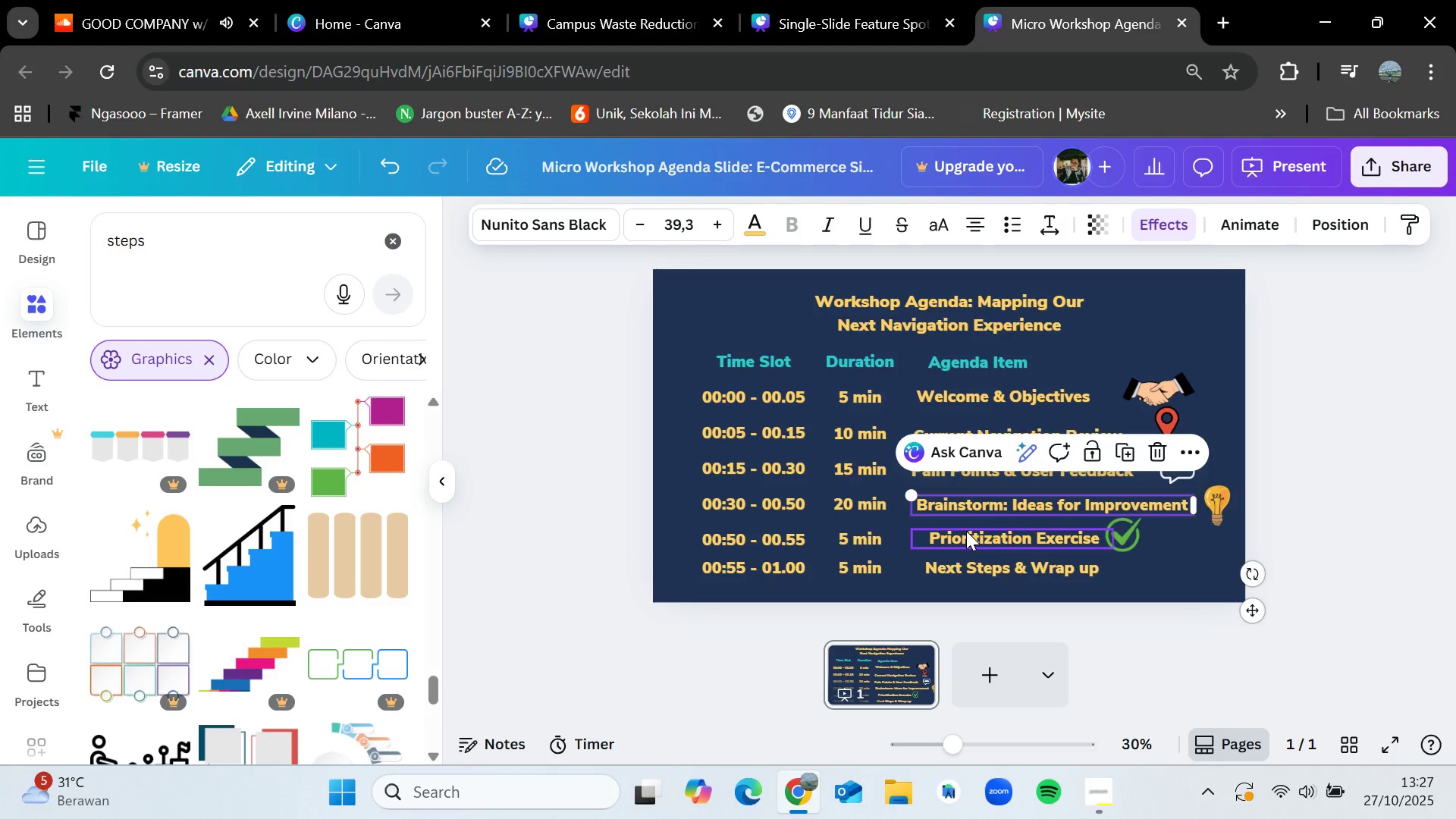 
left_click_drag(start_coordinate=[966, 531], to_coordinate=[952, 532])
 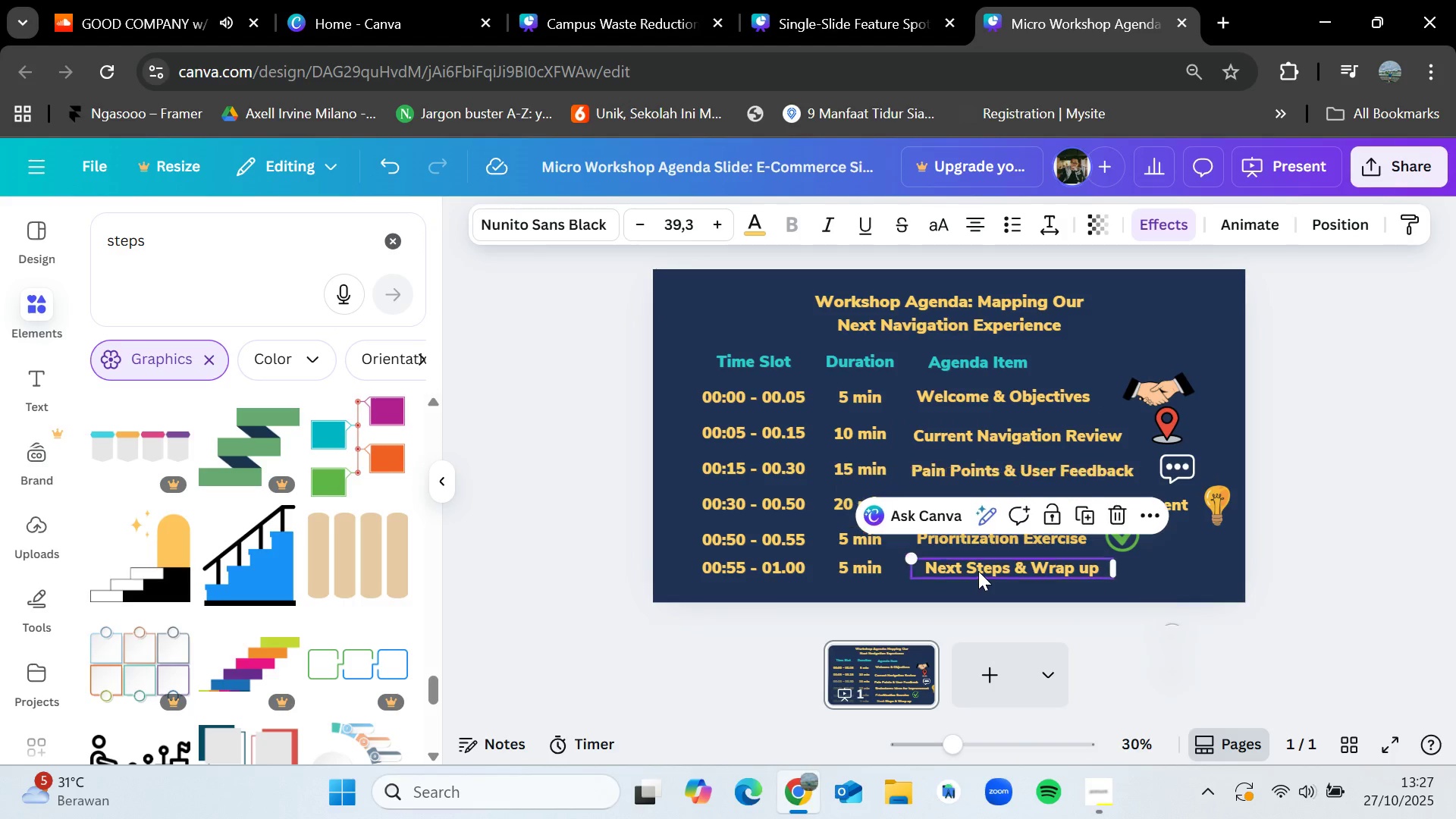 
left_click_drag(start_coordinate=[978, 571], to_coordinate=[968, 571])
 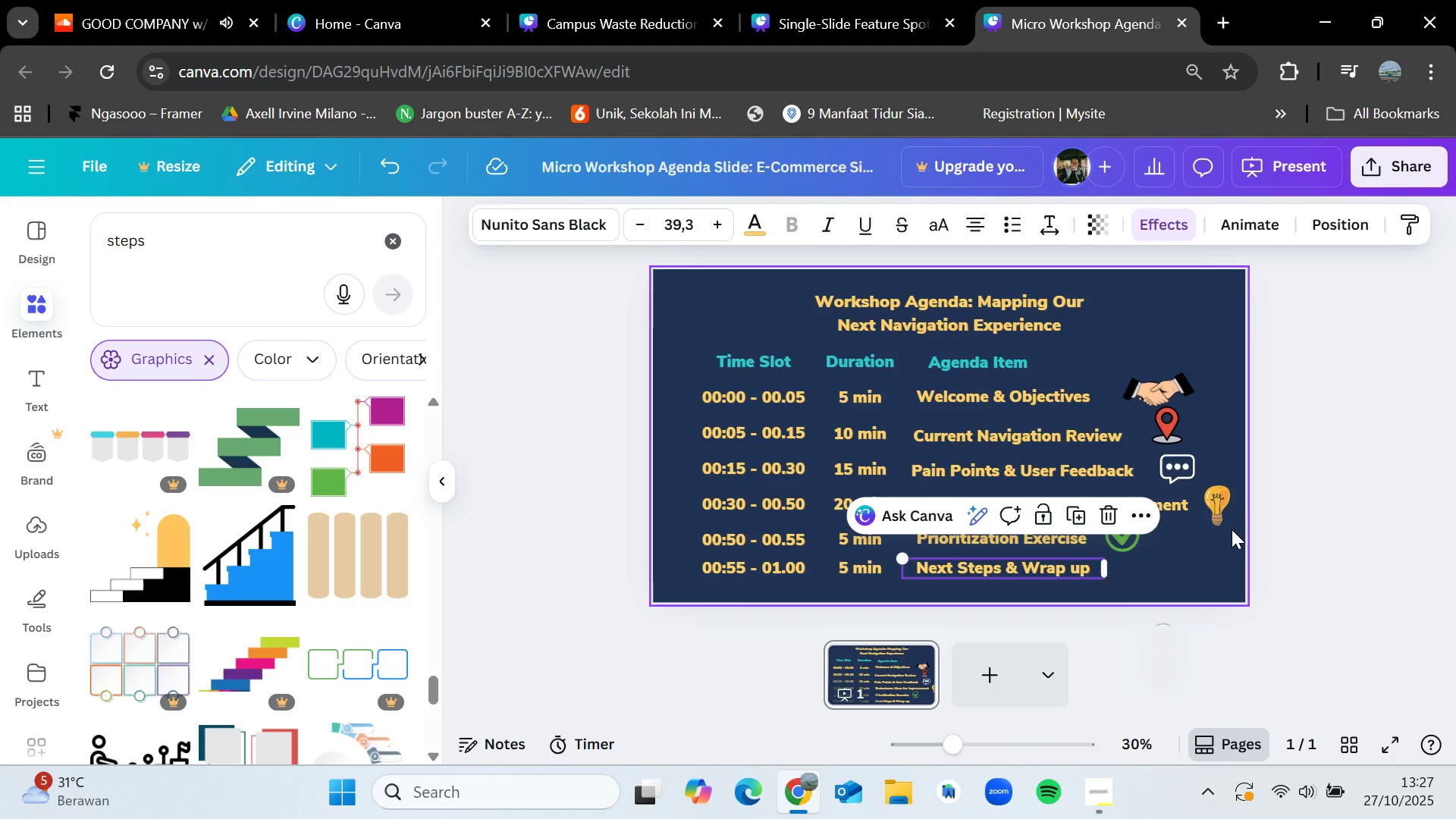 
left_click([1232, 529])
 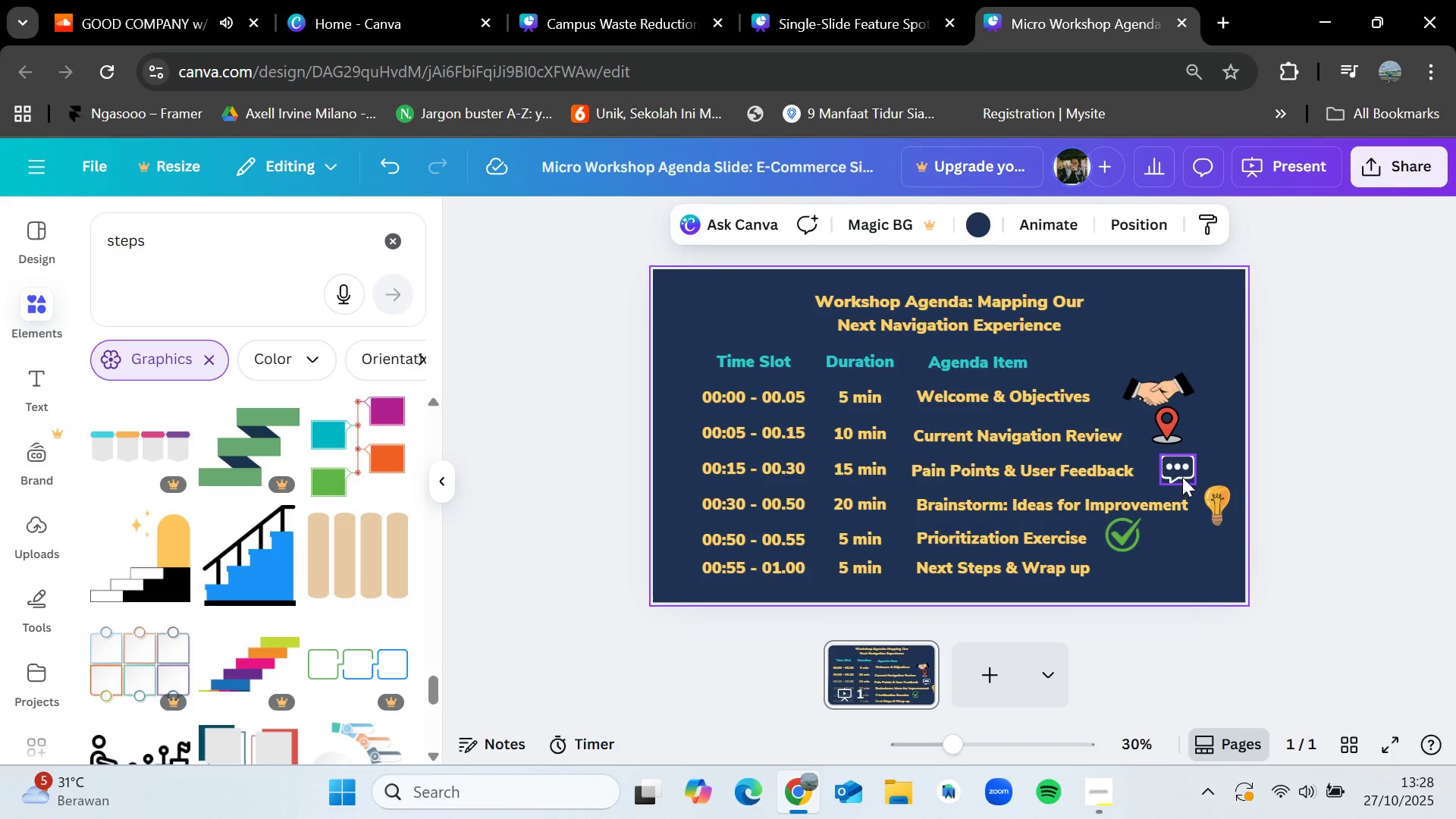 
left_click_drag(start_coordinate=[1182, 466], to_coordinate=[1219, 466])
 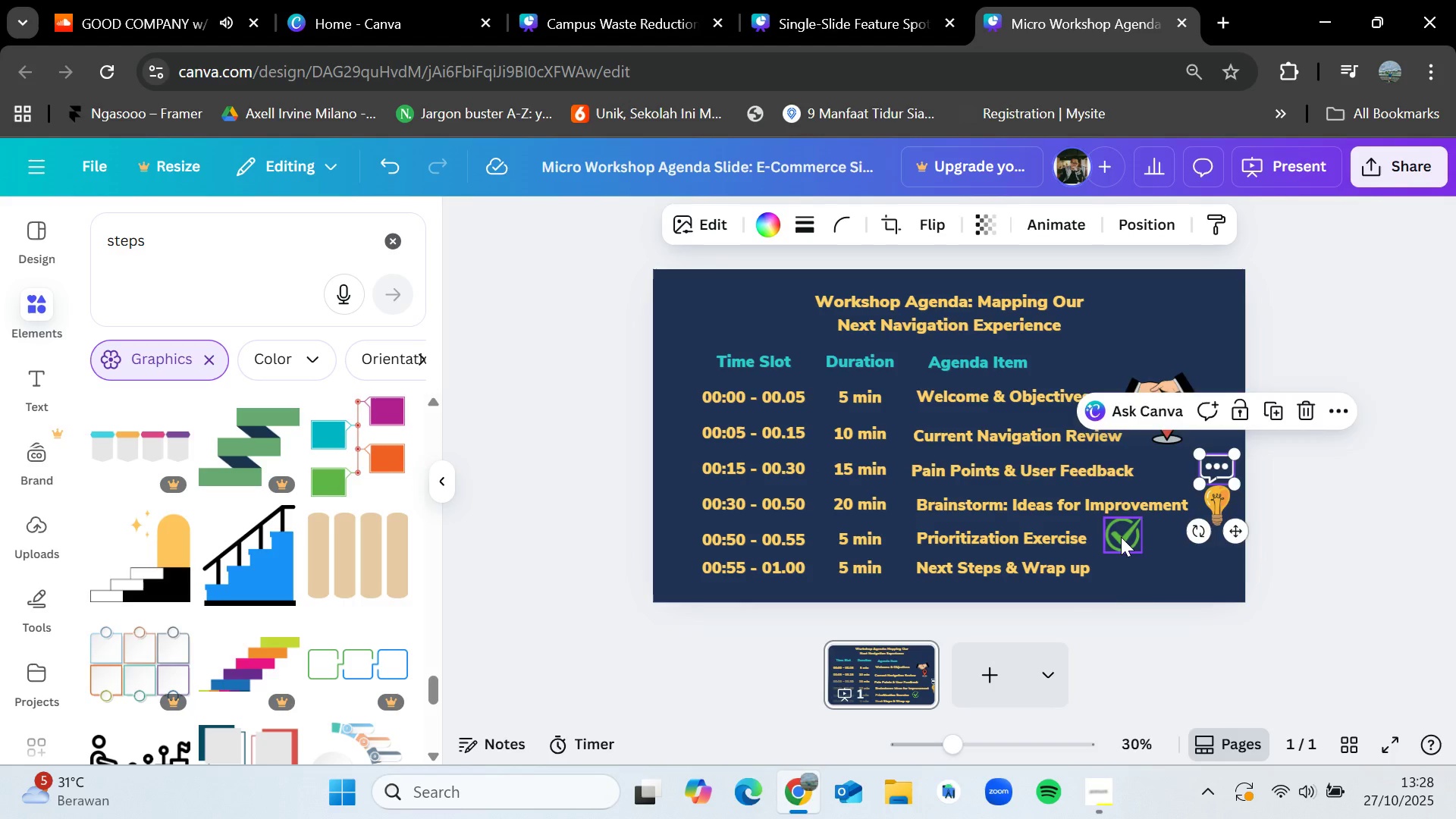 
left_click_drag(start_coordinate=[1121, 537], to_coordinate=[1213, 546])
 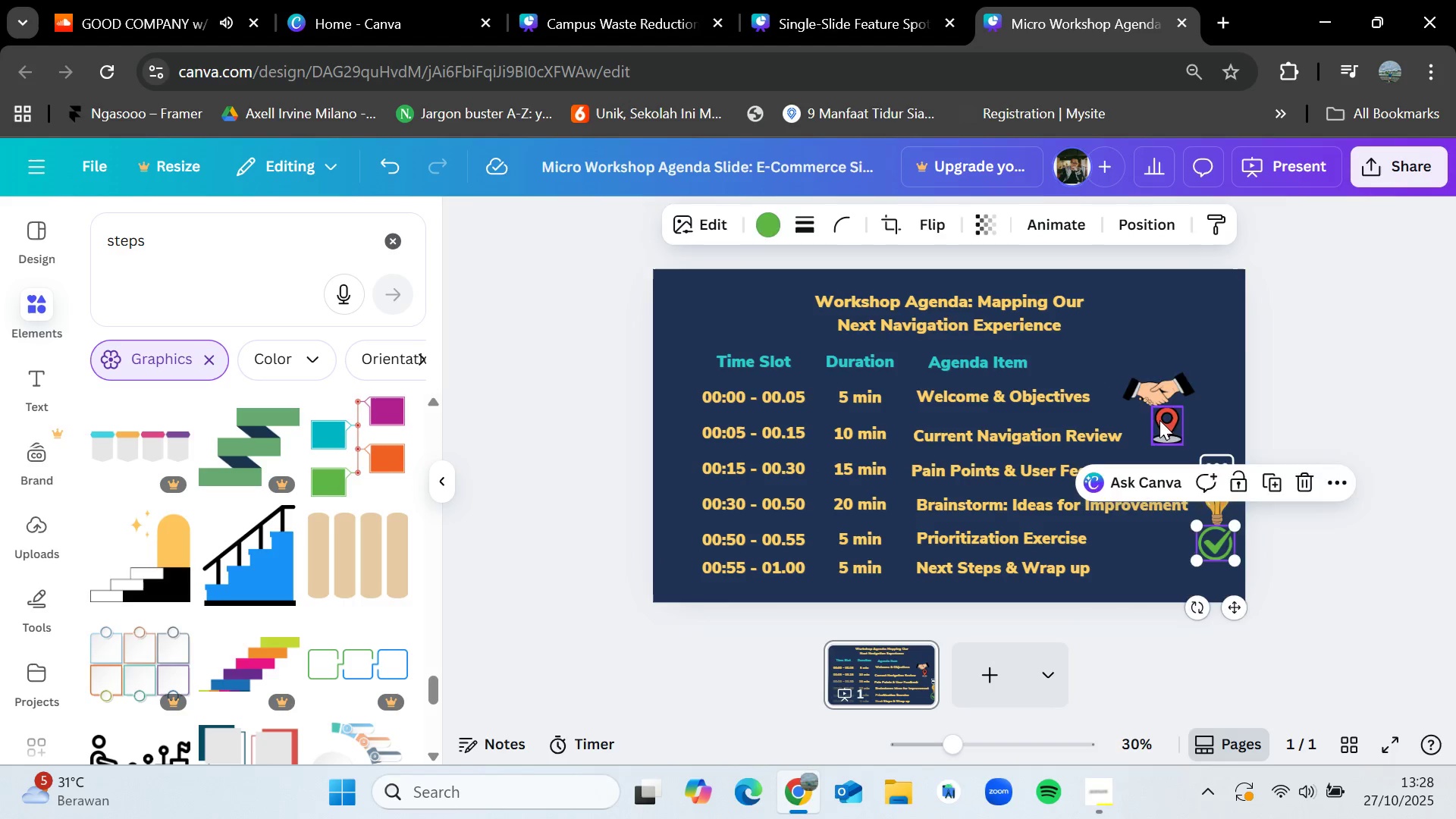 
left_click_drag(start_coordinate=[1159, 420], to_coordinate=[1208, 428])
 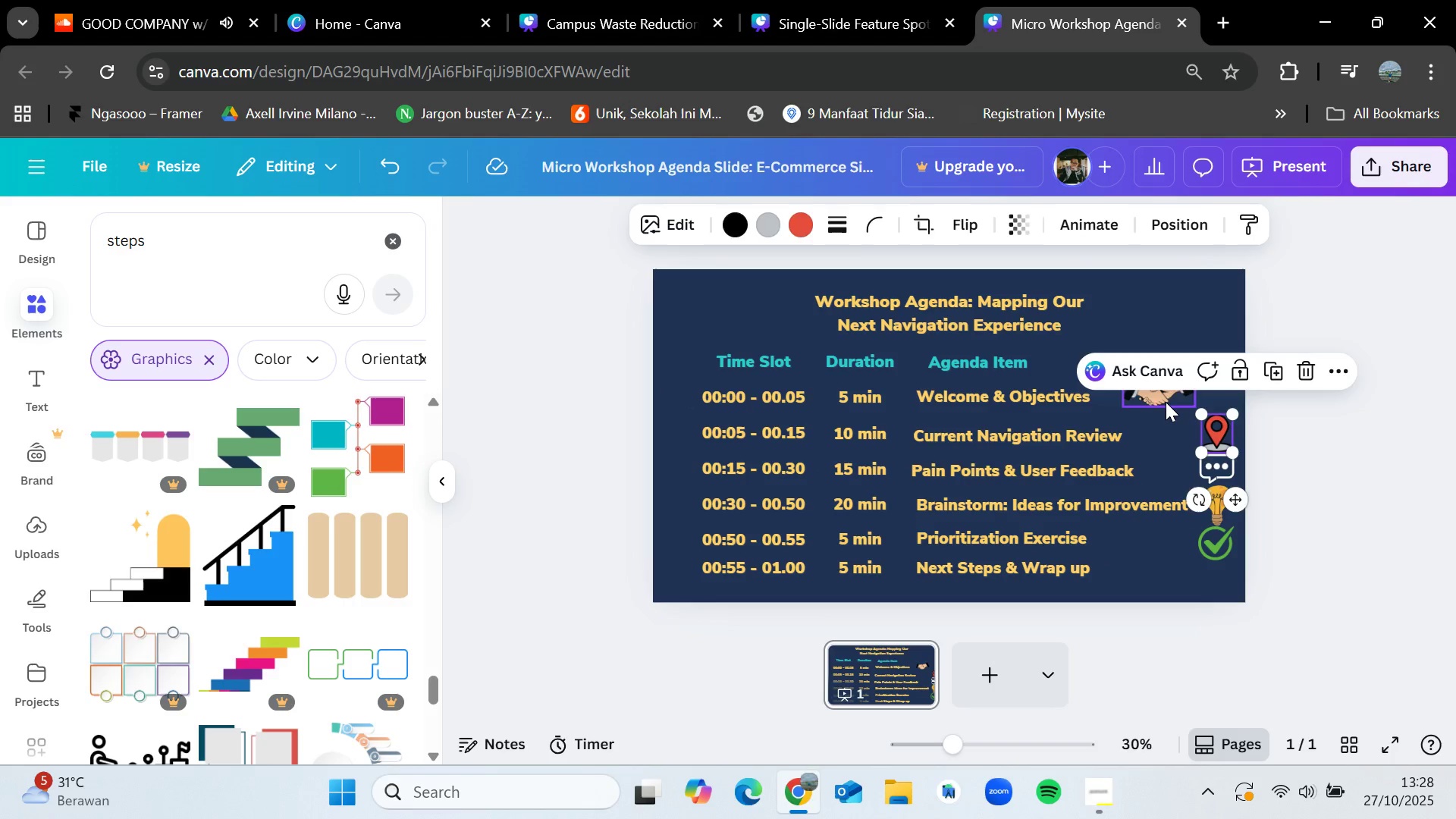 
left_click_drag(start_coordinate=[1166, 402], to_coordinate=[1216, 401])
 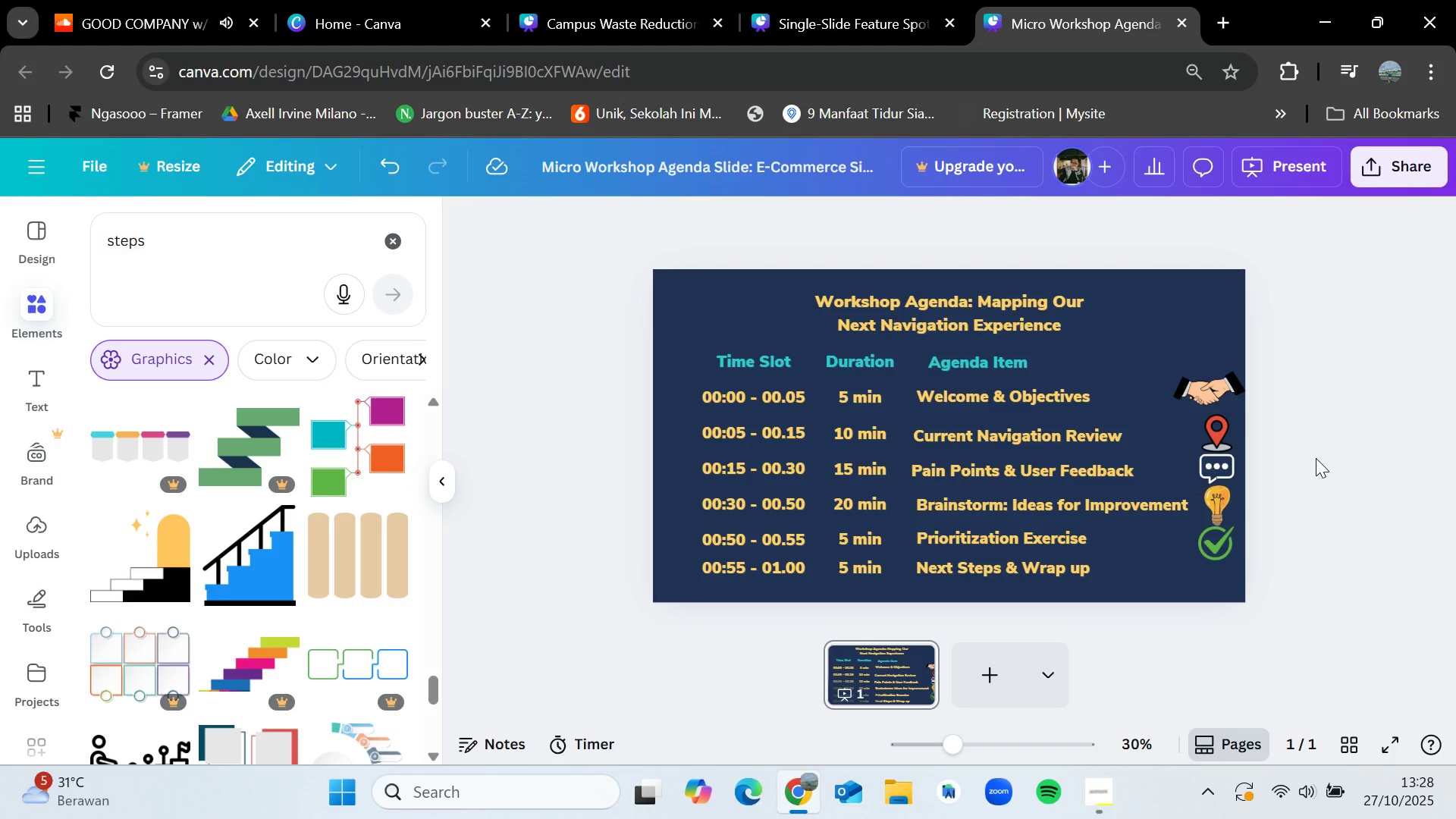 
wait(5.31)
 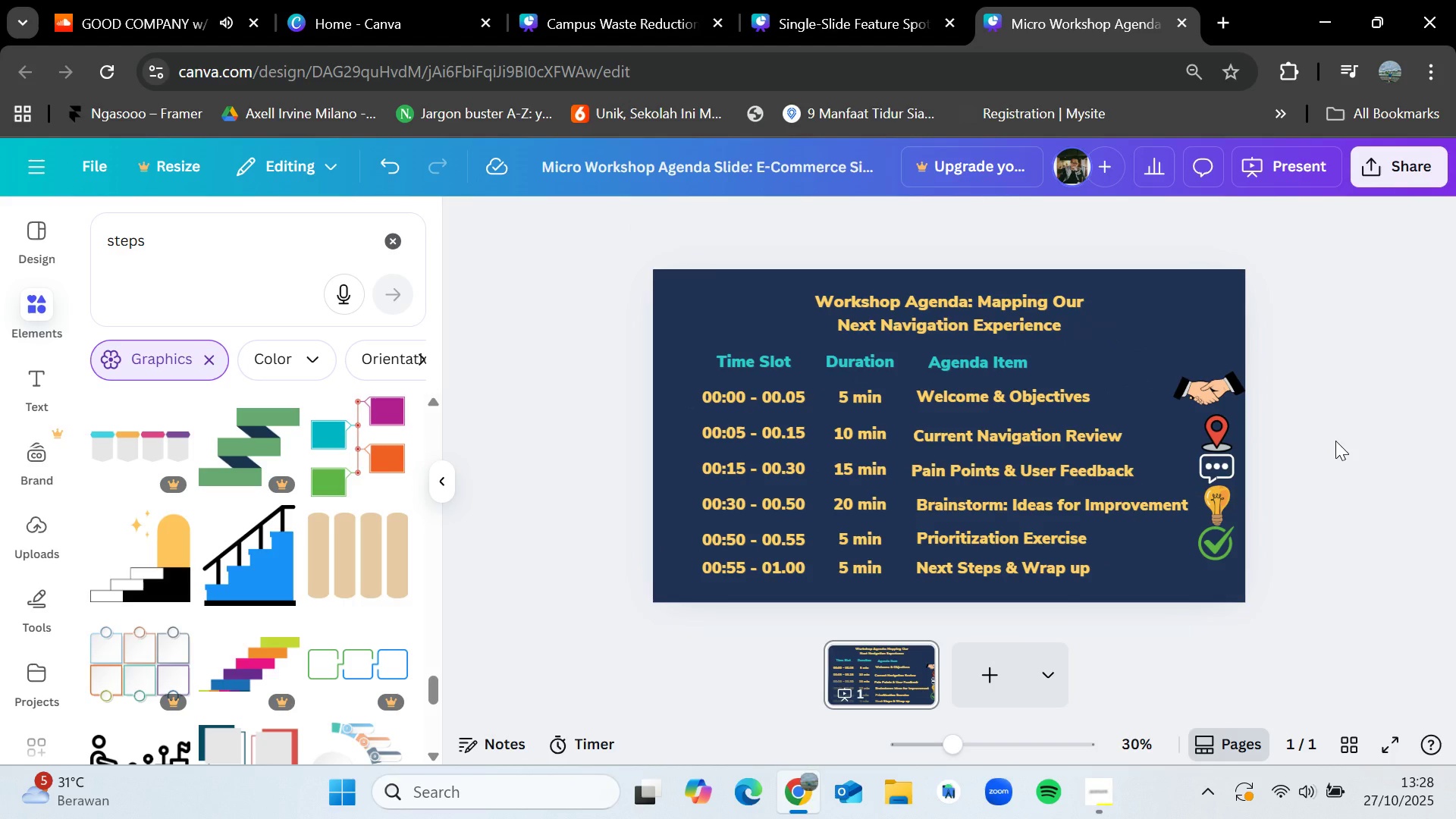 
left_click_drag(start_coordinate=[1316, 458], to_coordinate=[1307, 457])
 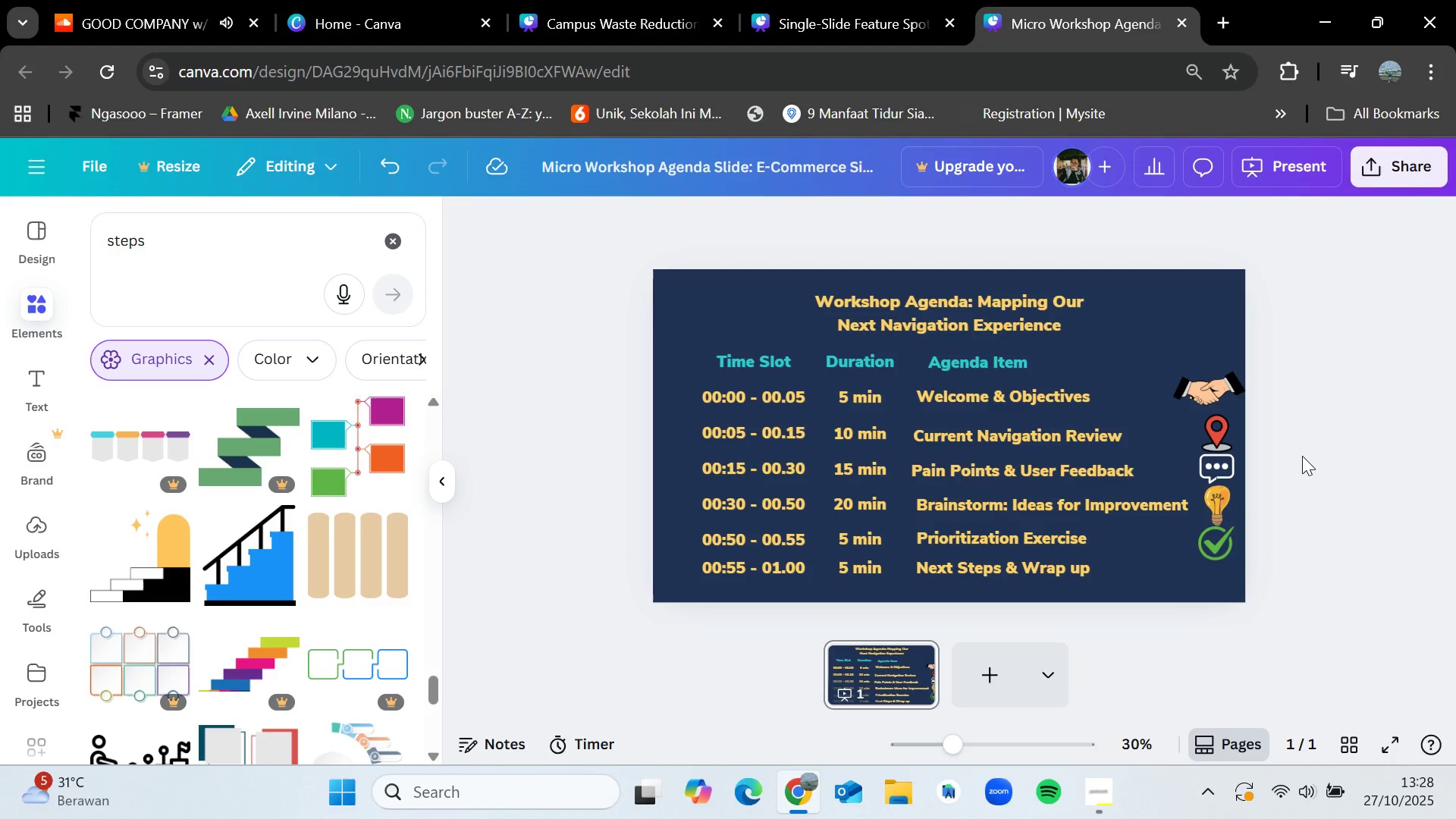 
key(Control+X)
 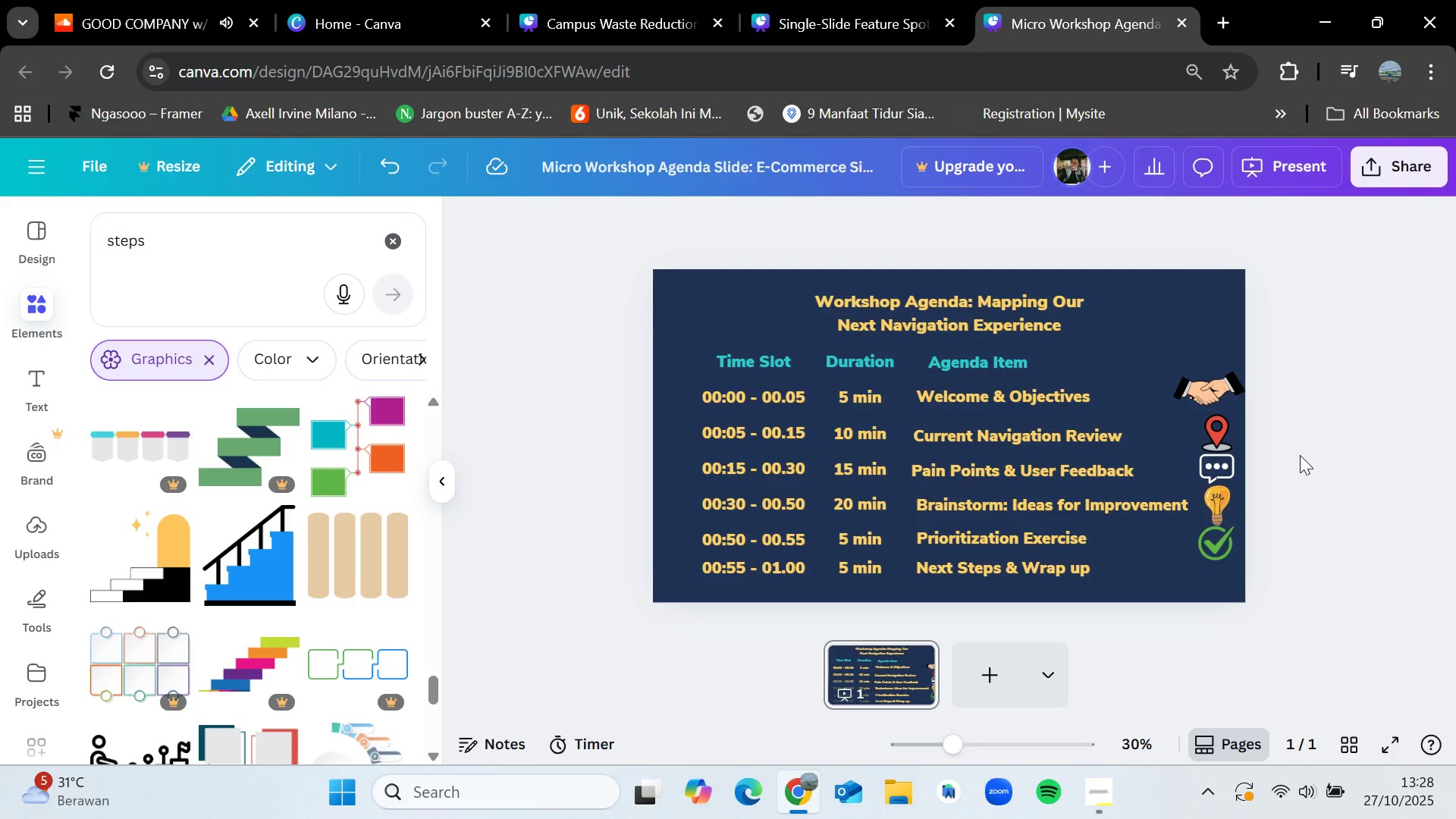 
key(Control+Z)
 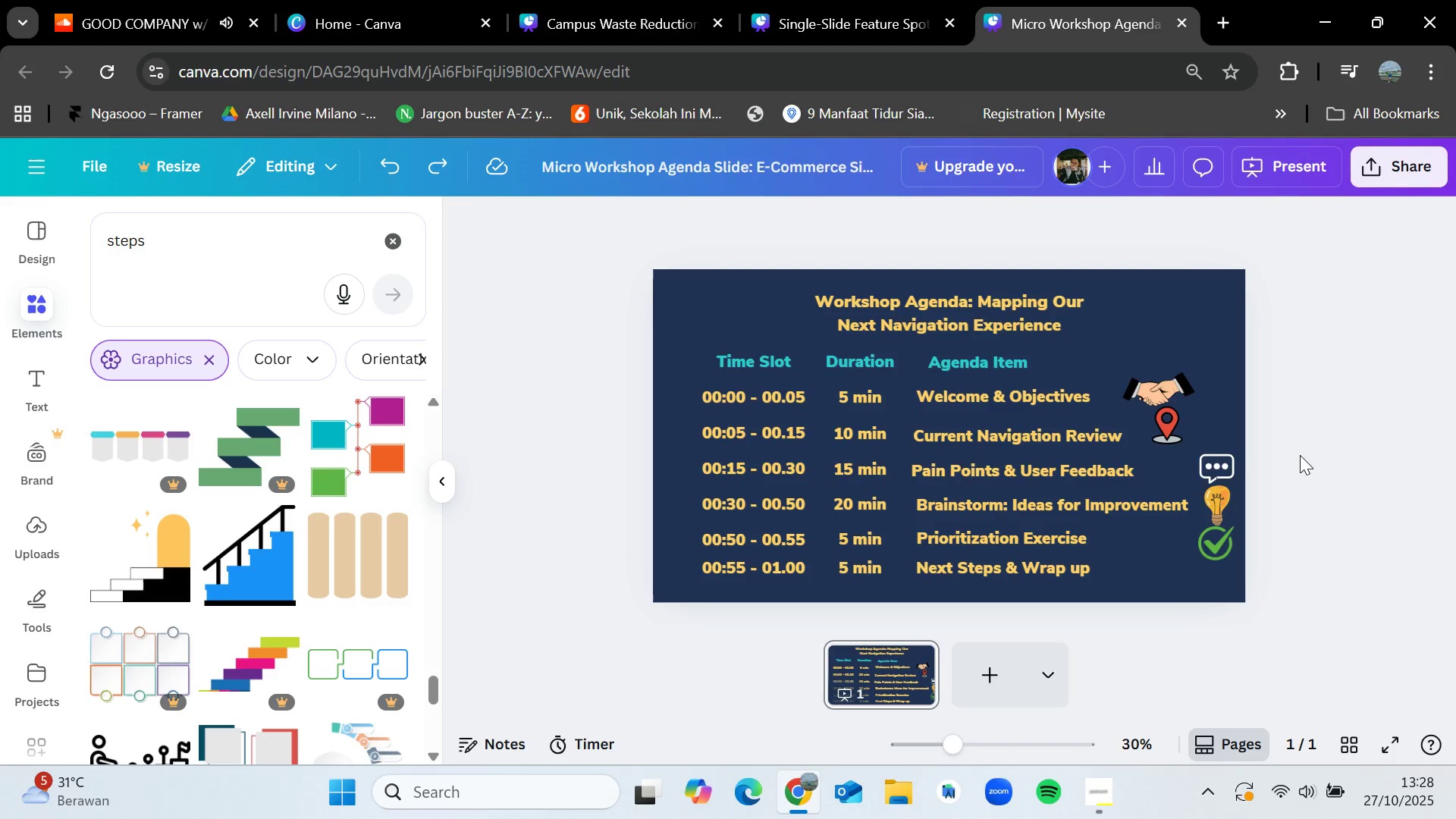 
key(Control+Z)
 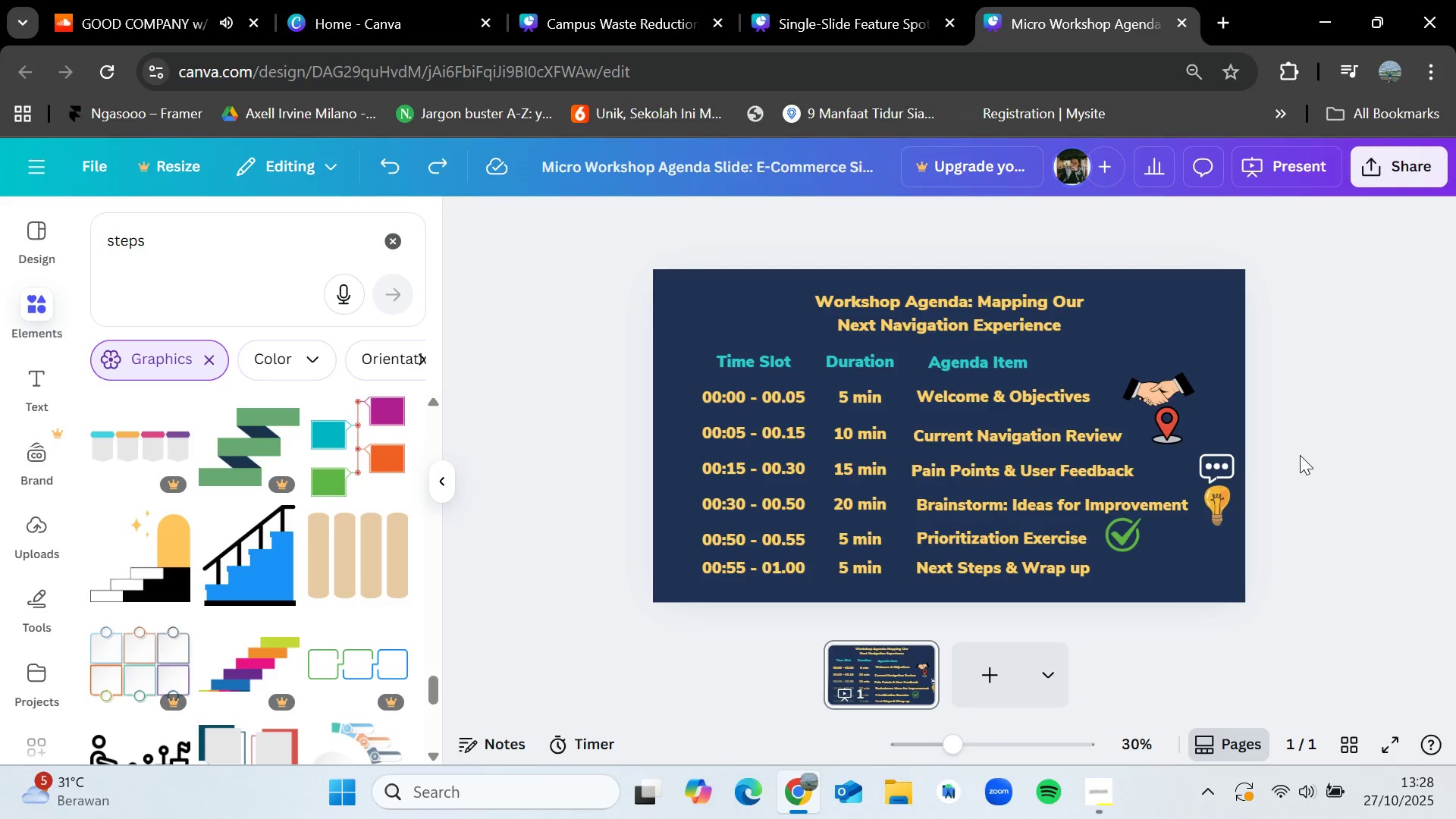 
key(Control+Z)
 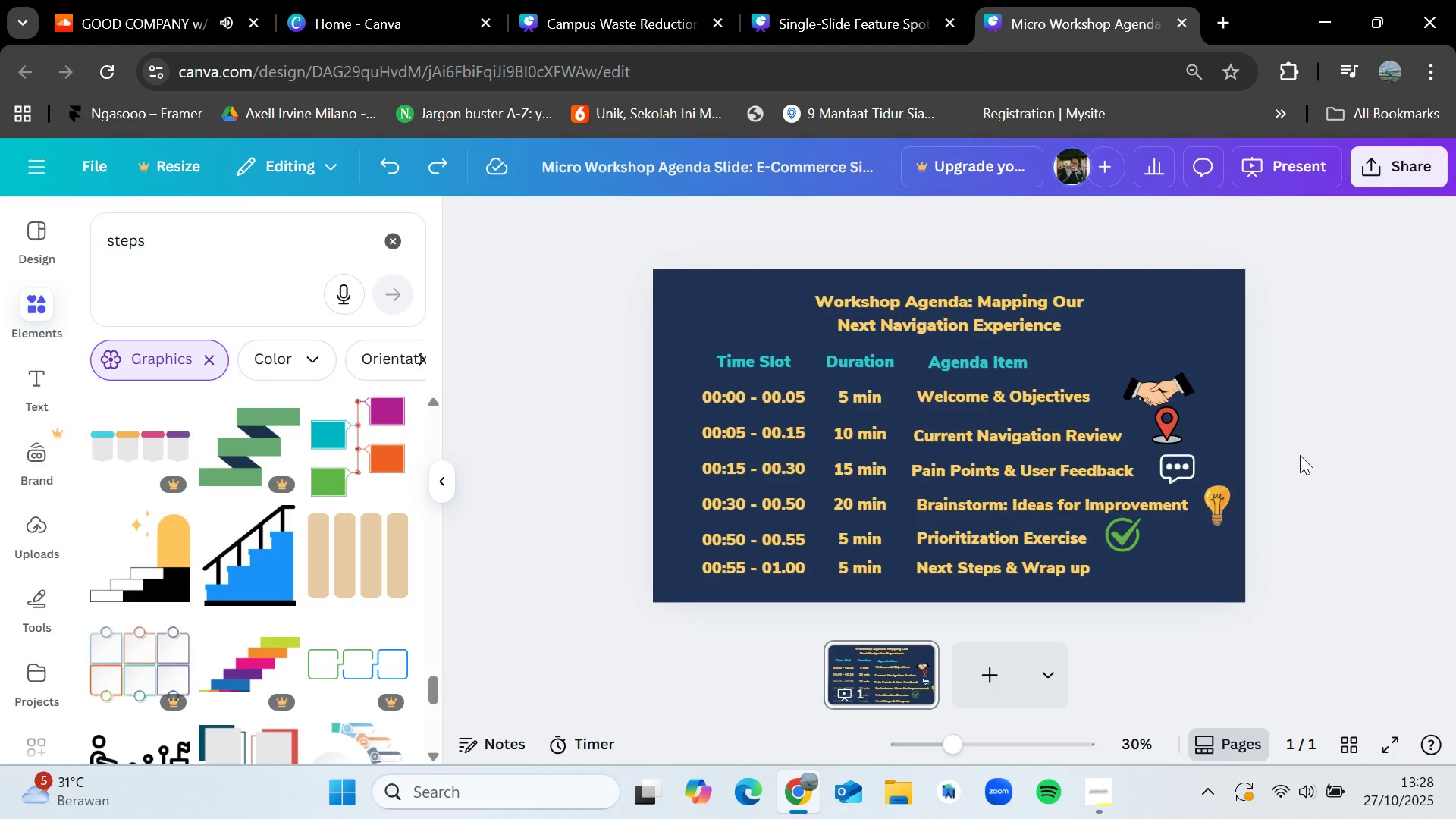 
key(Control+Z)
 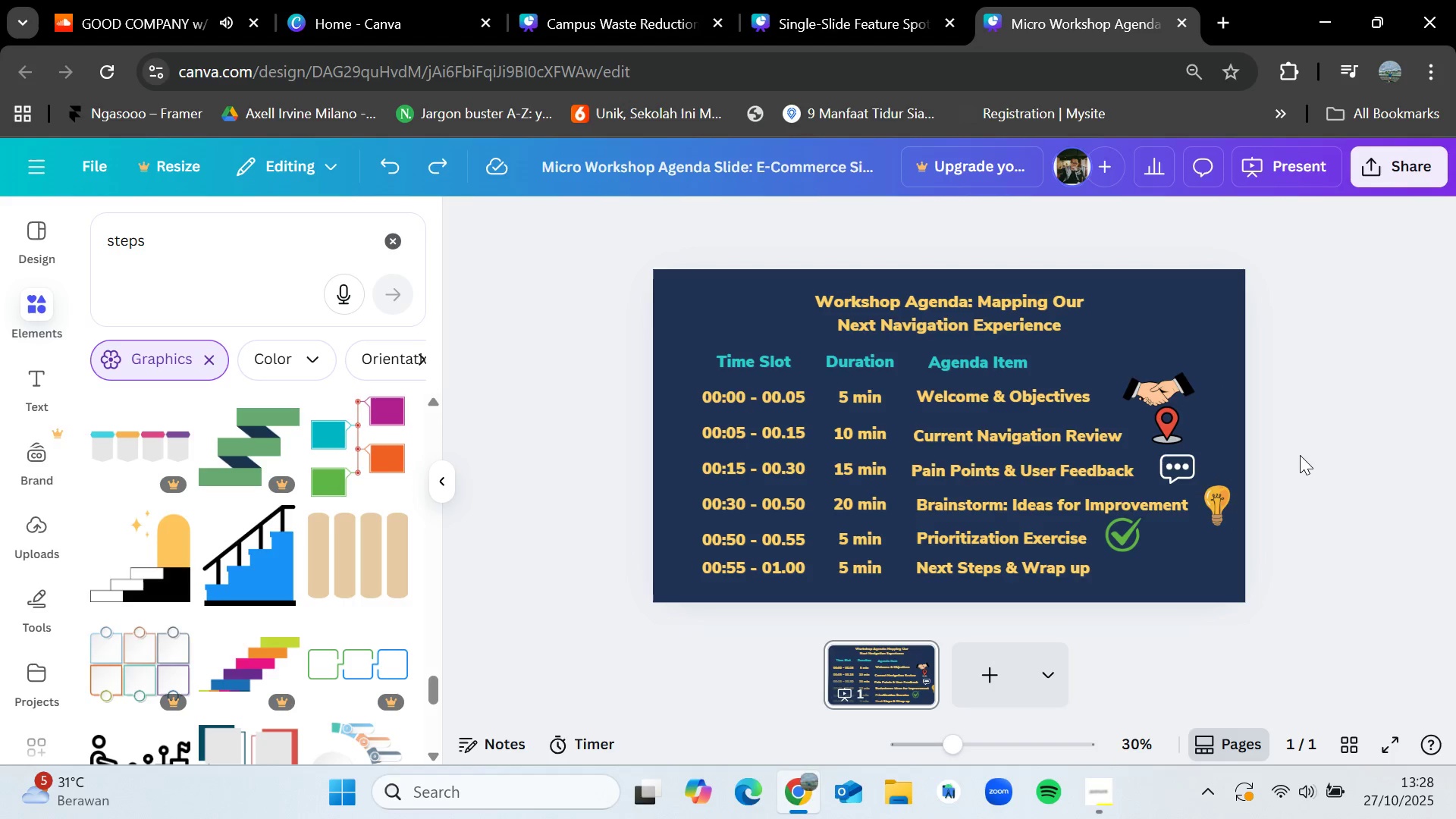 
key(Control+Z)
 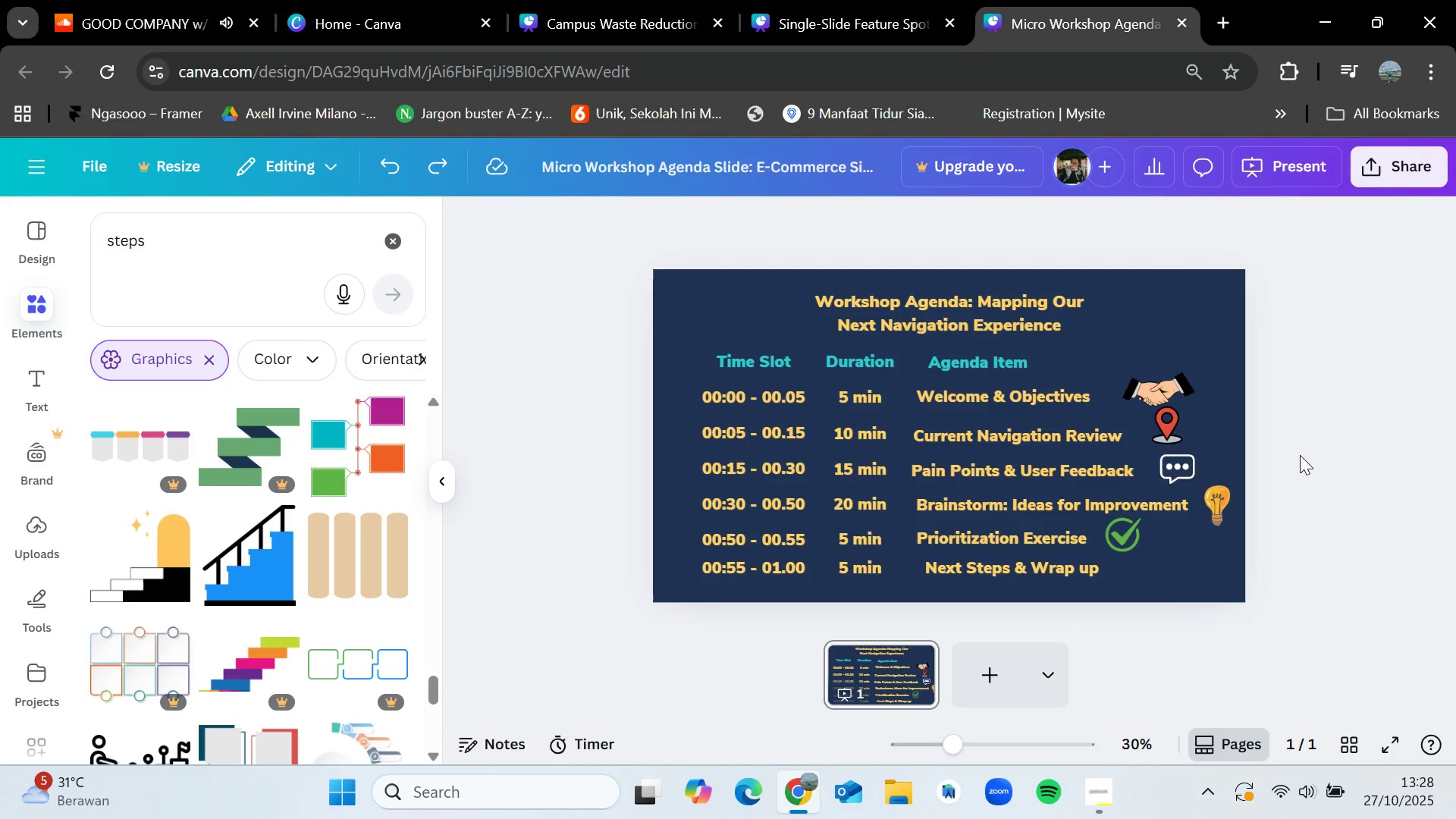 
key(Control+Z)
 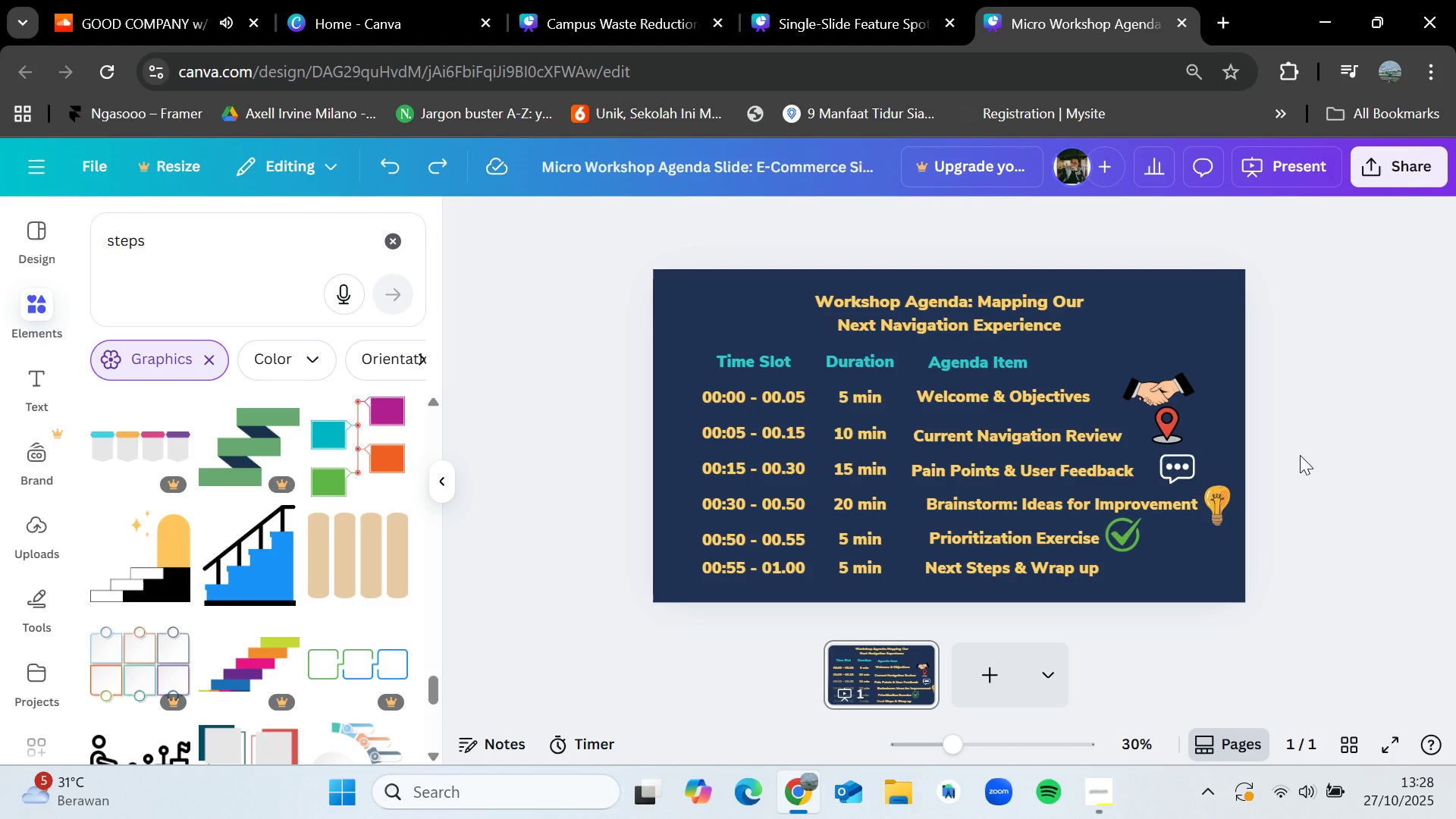 
key(Control+Z)
 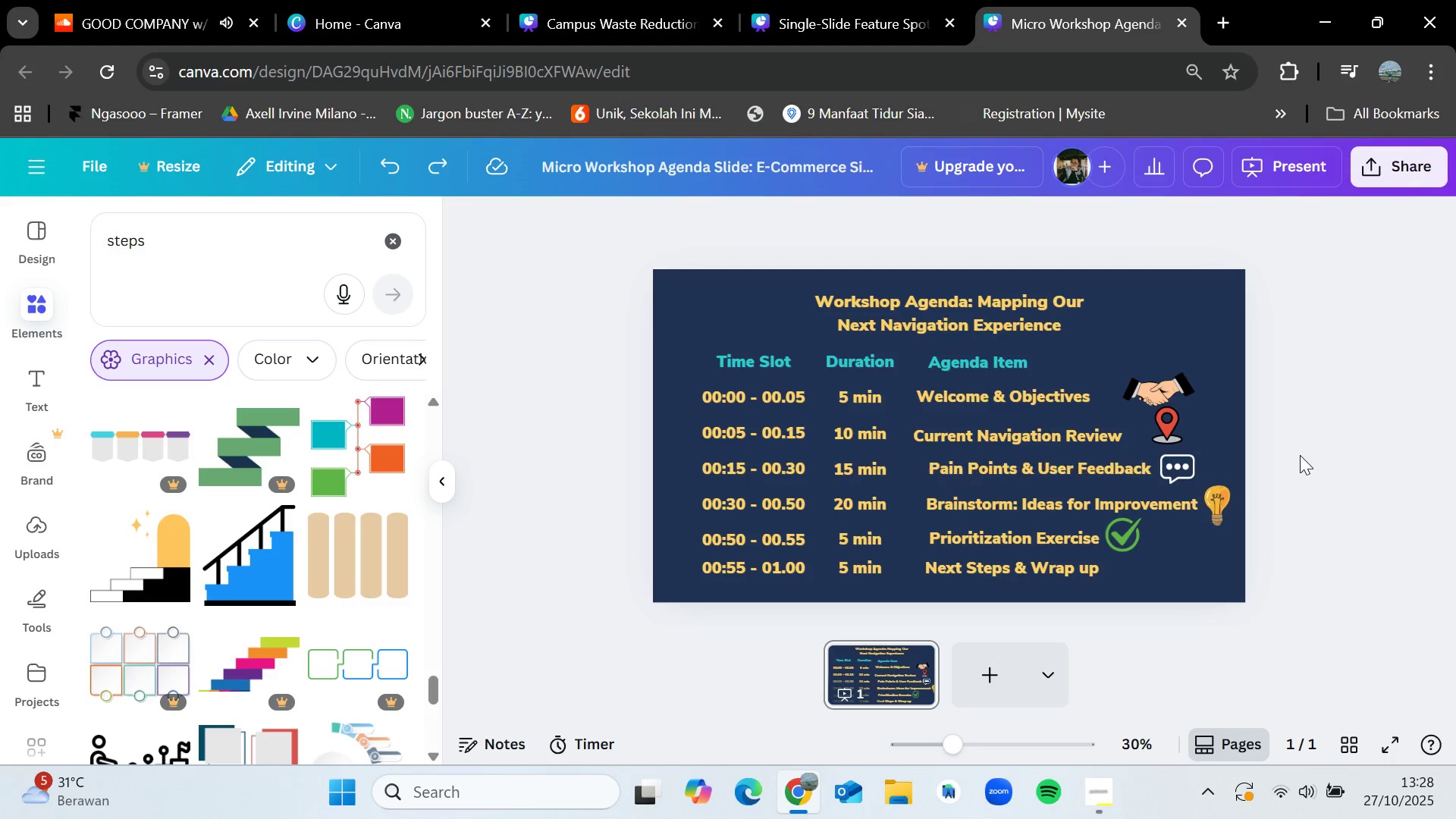 
key(Control+Z)
 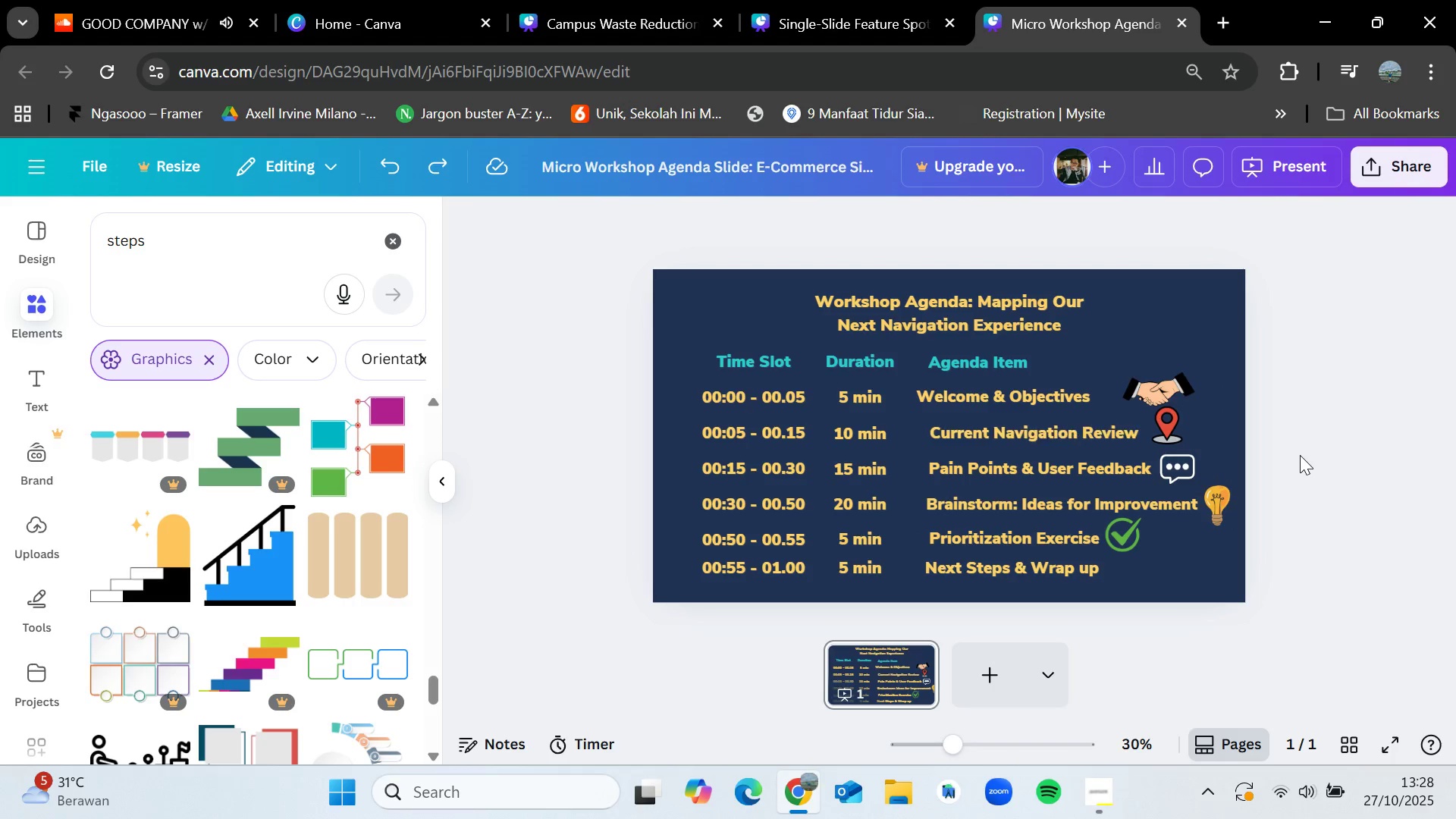 
key(Control+Z)
 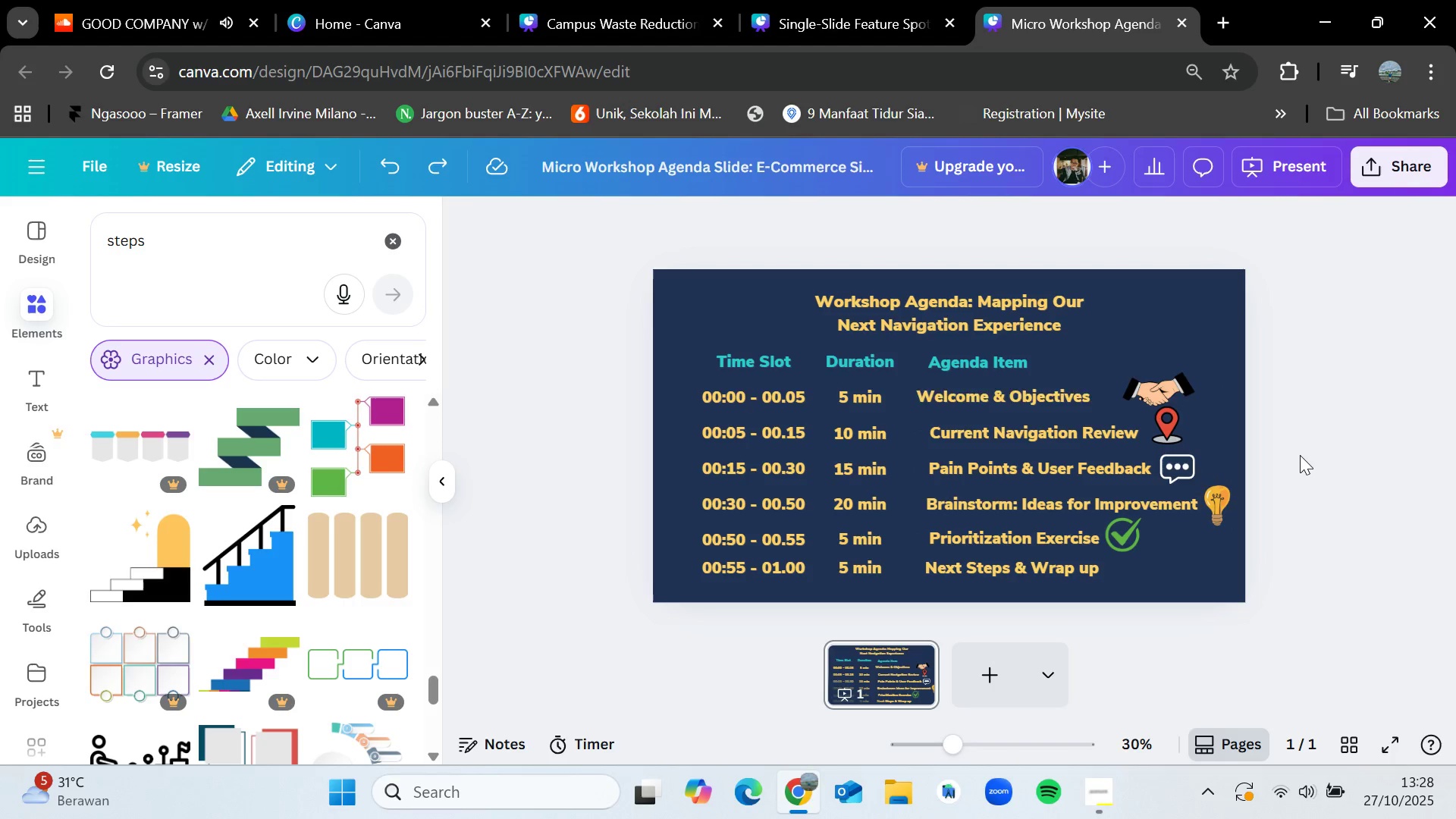 
key(Control+Z)
 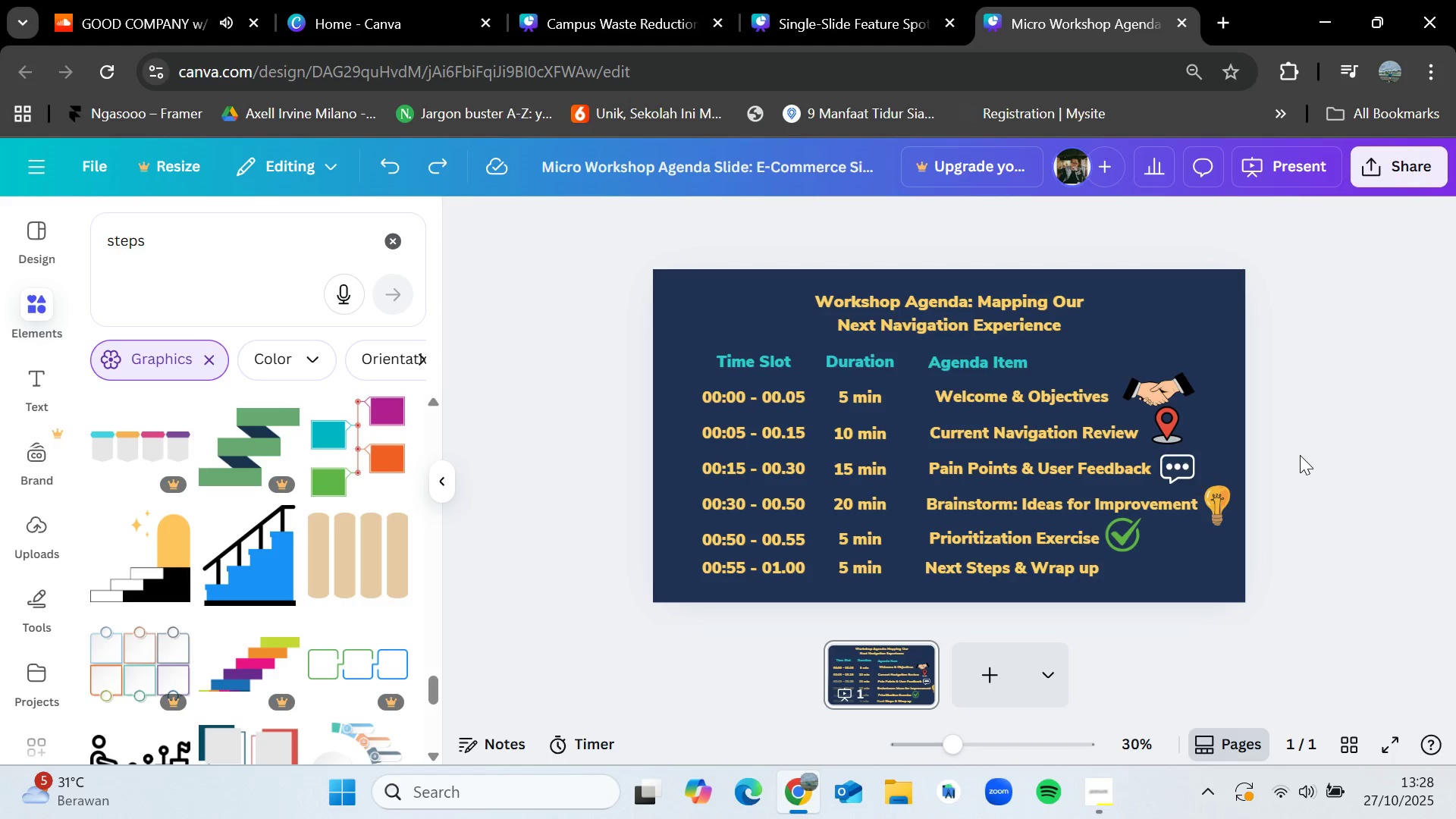 
key(Control+Z)
 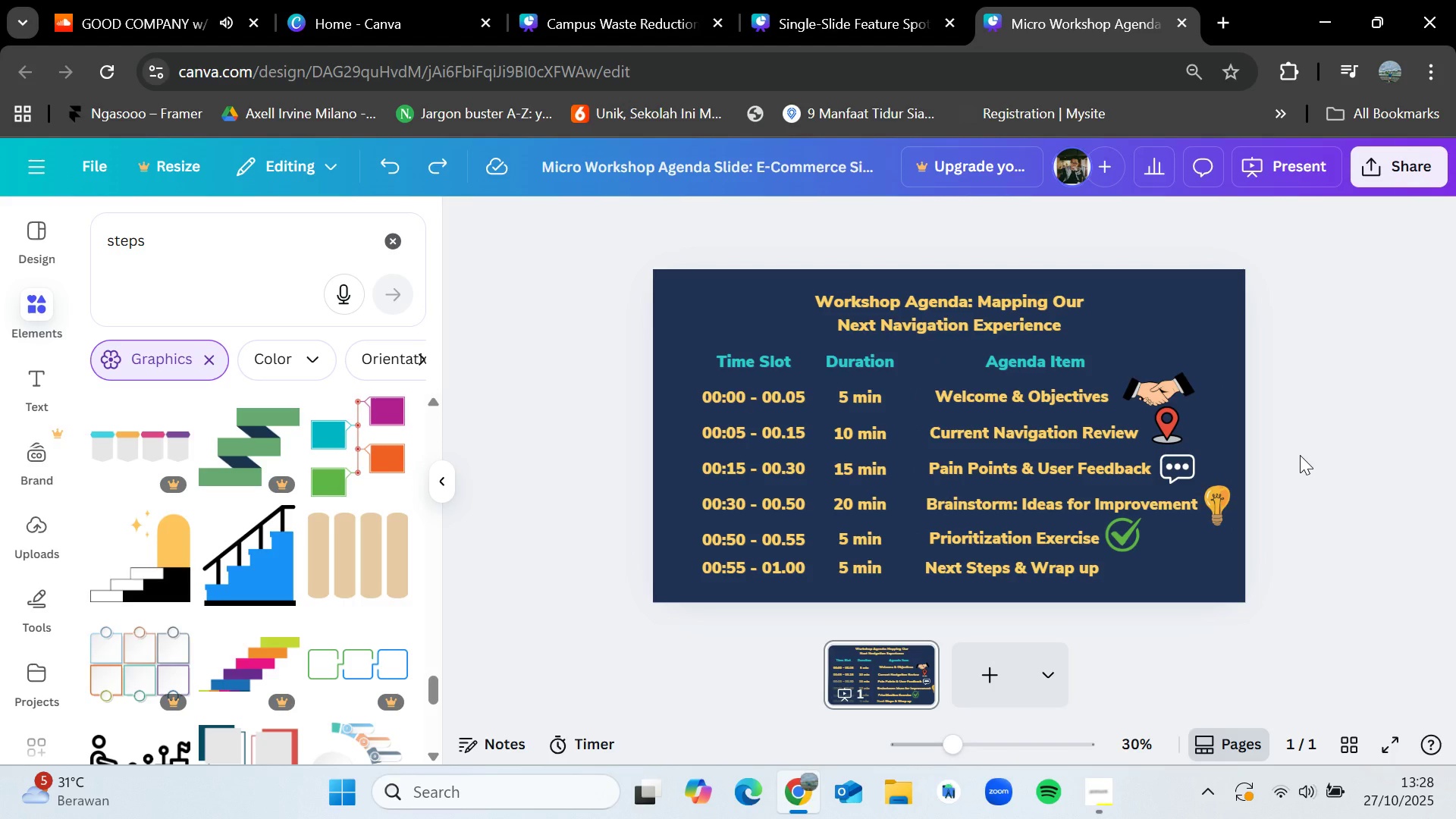 
left_click([1300, 455])
 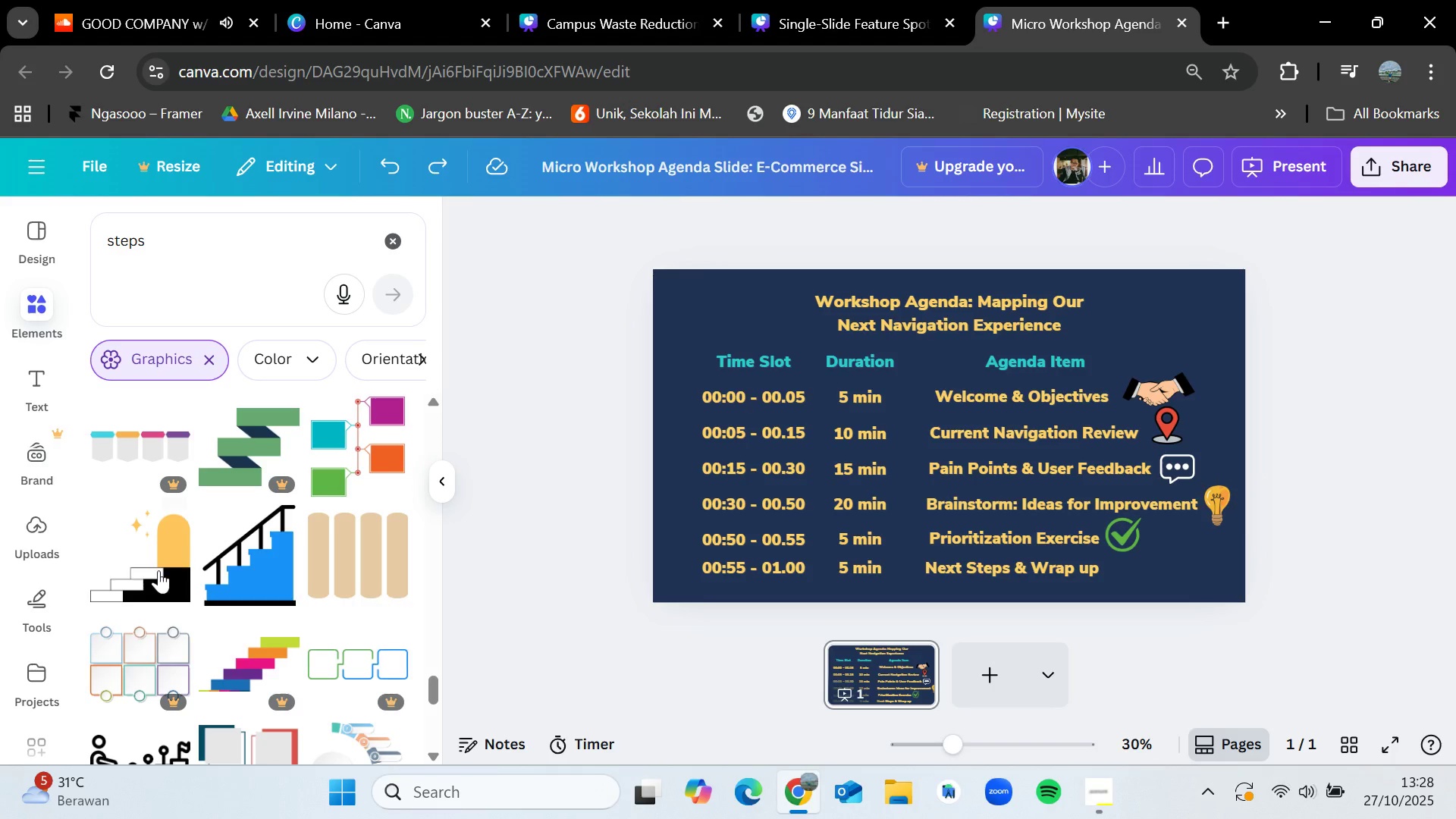 
left_click_drag(start_coordinate=[158, 569], to_coordinate=[1060, 500])
 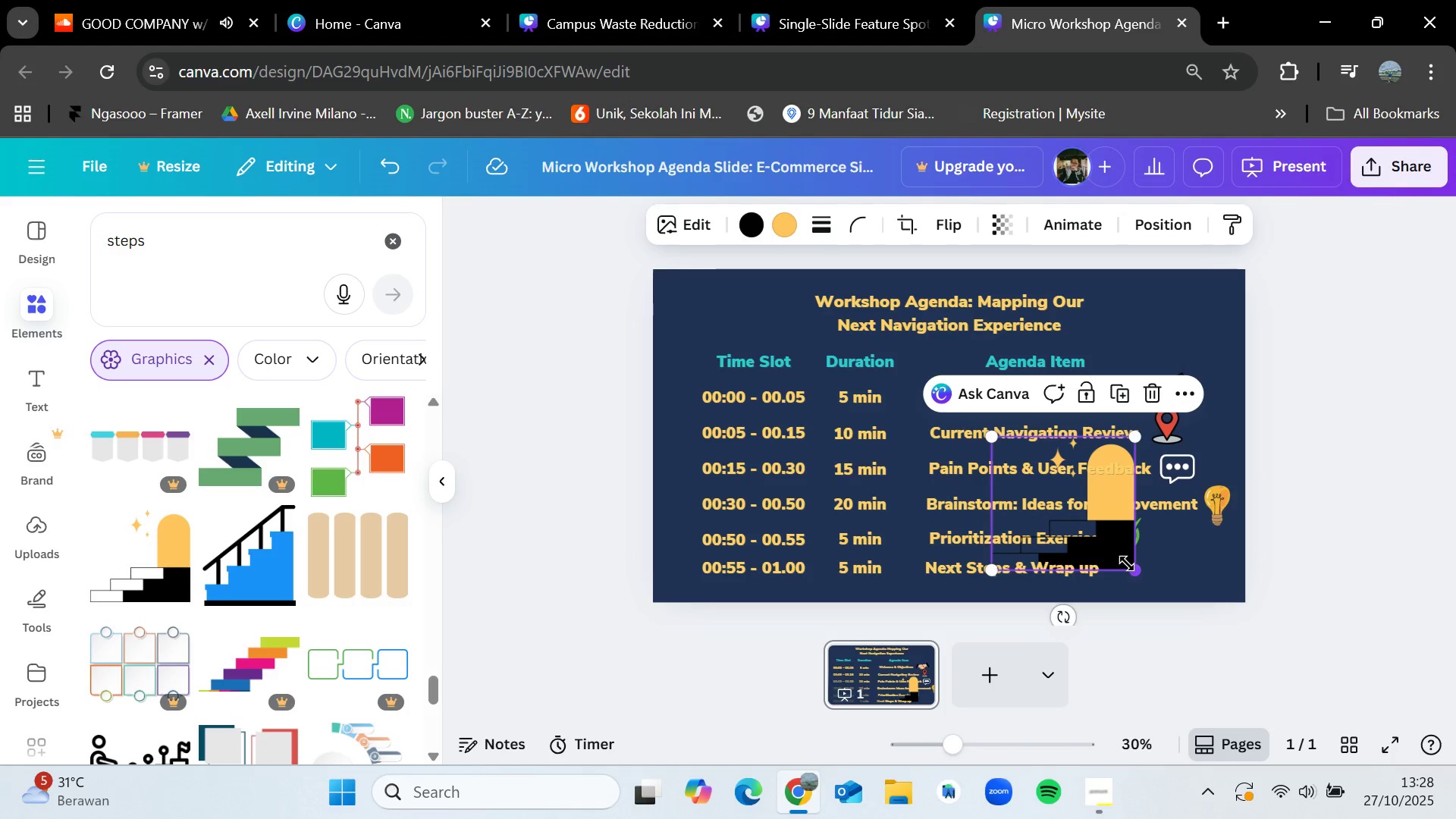 
left_click_drag(start_coordinate=[1131, 567], to_coordinate=[1060, 498])
 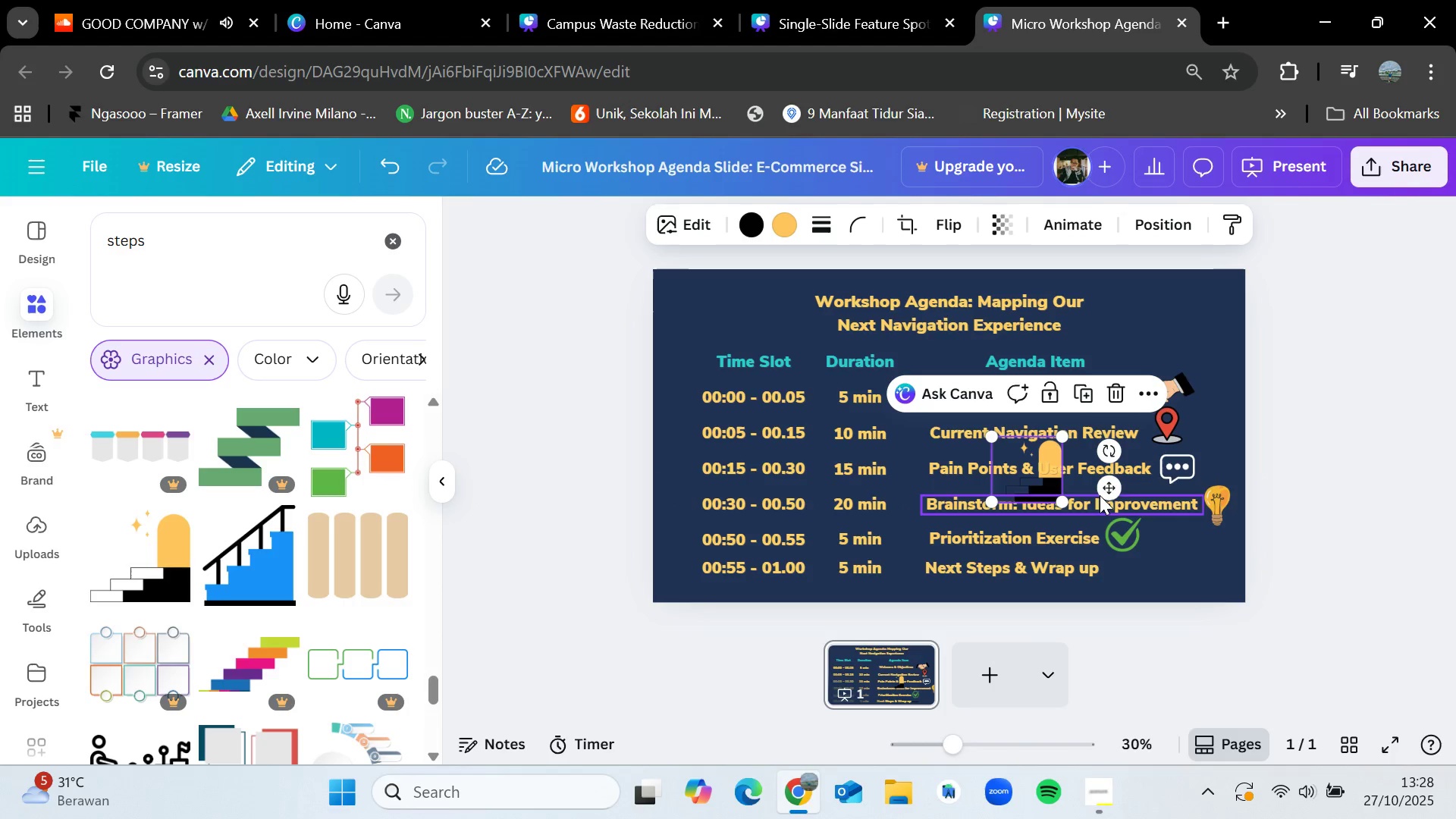 
left_click_drag(start_coordinate=[1103, 488], to_coordinate=[1199, 582])
 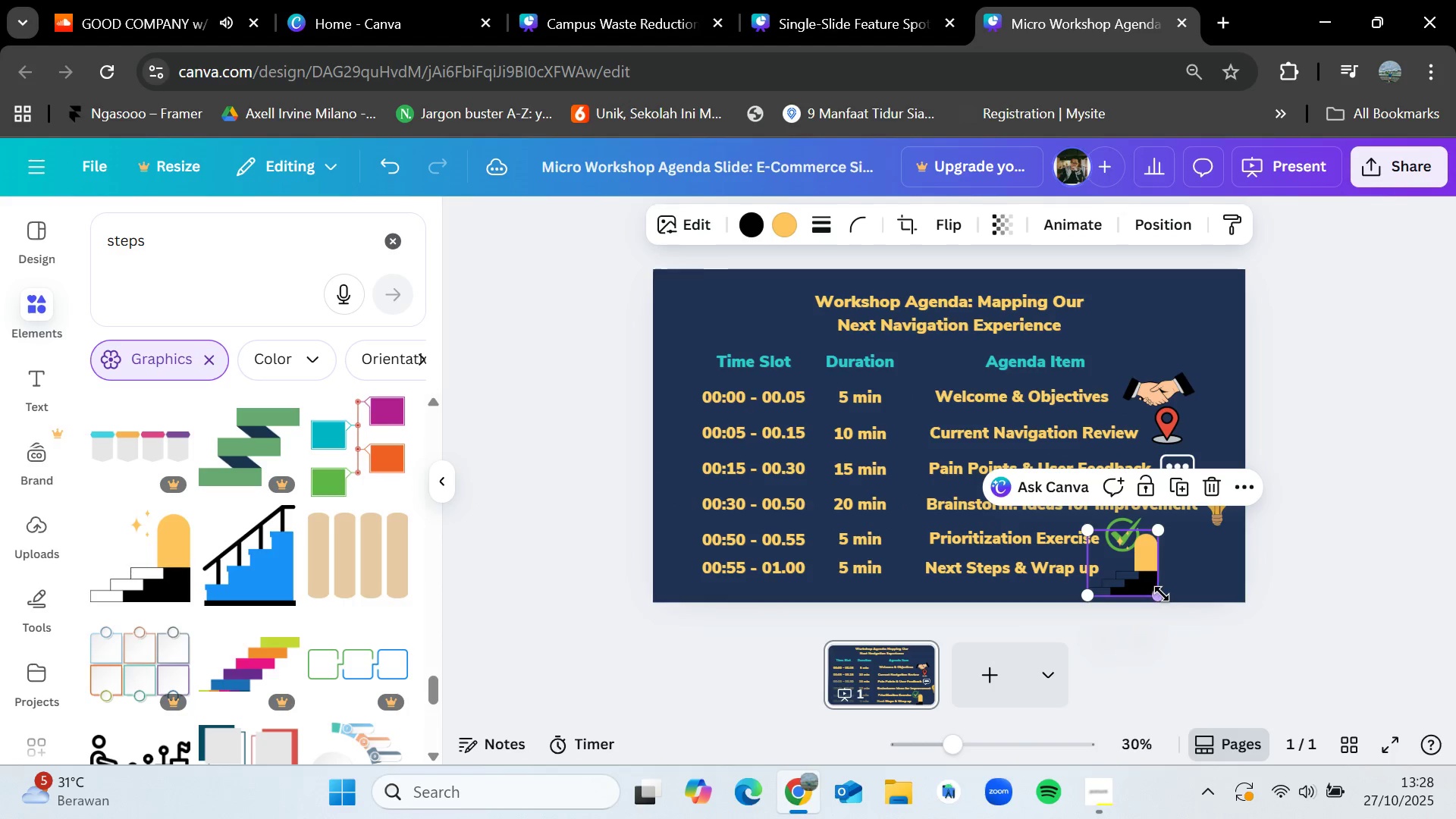 
left_click_drag(start_coordinate=[1157, 595], to_coordinate=[1128, 579])
 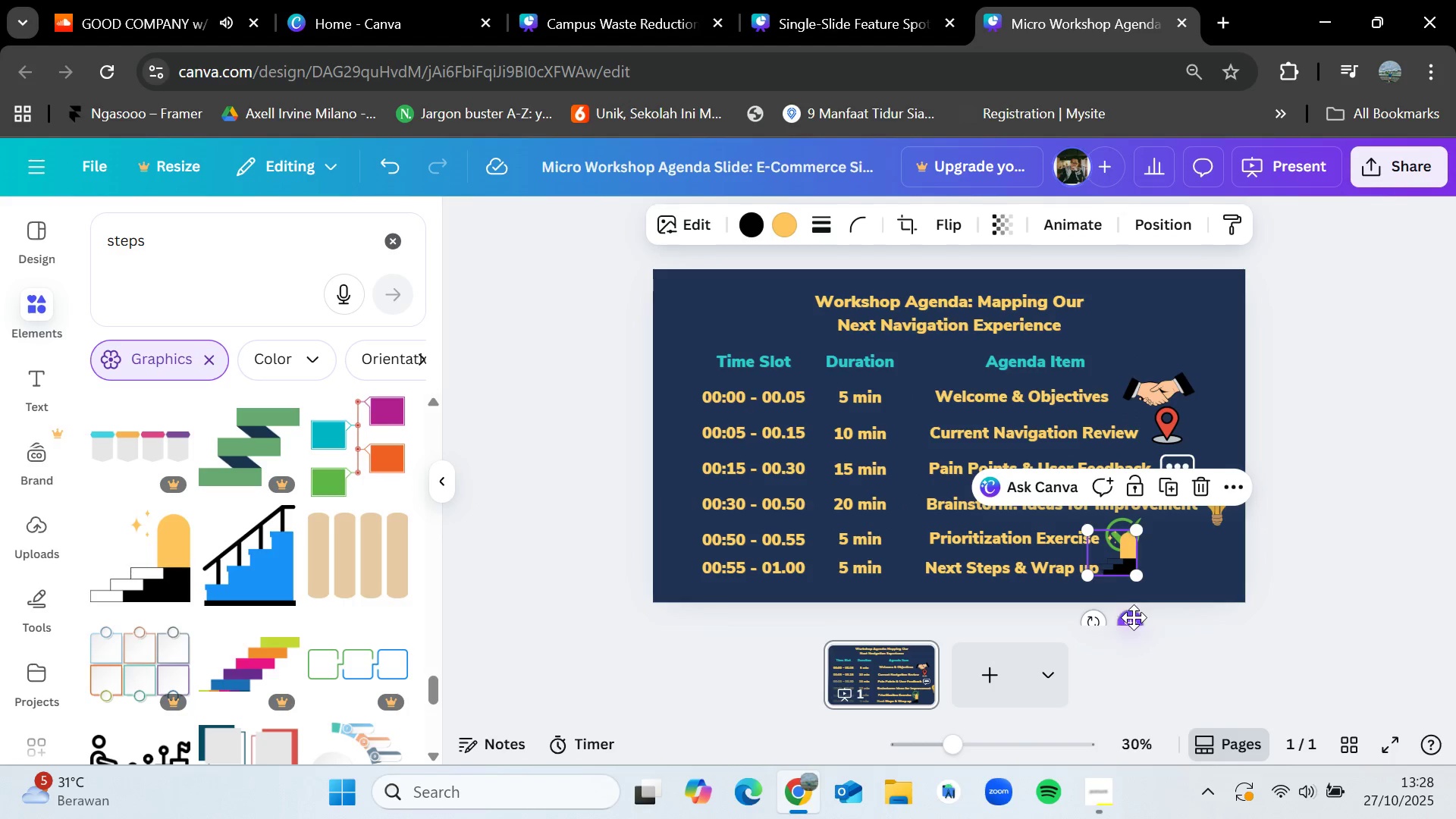 
left_click_drag(start_coordinate=[1134, 620], to_coordinate=[1172, 629])
 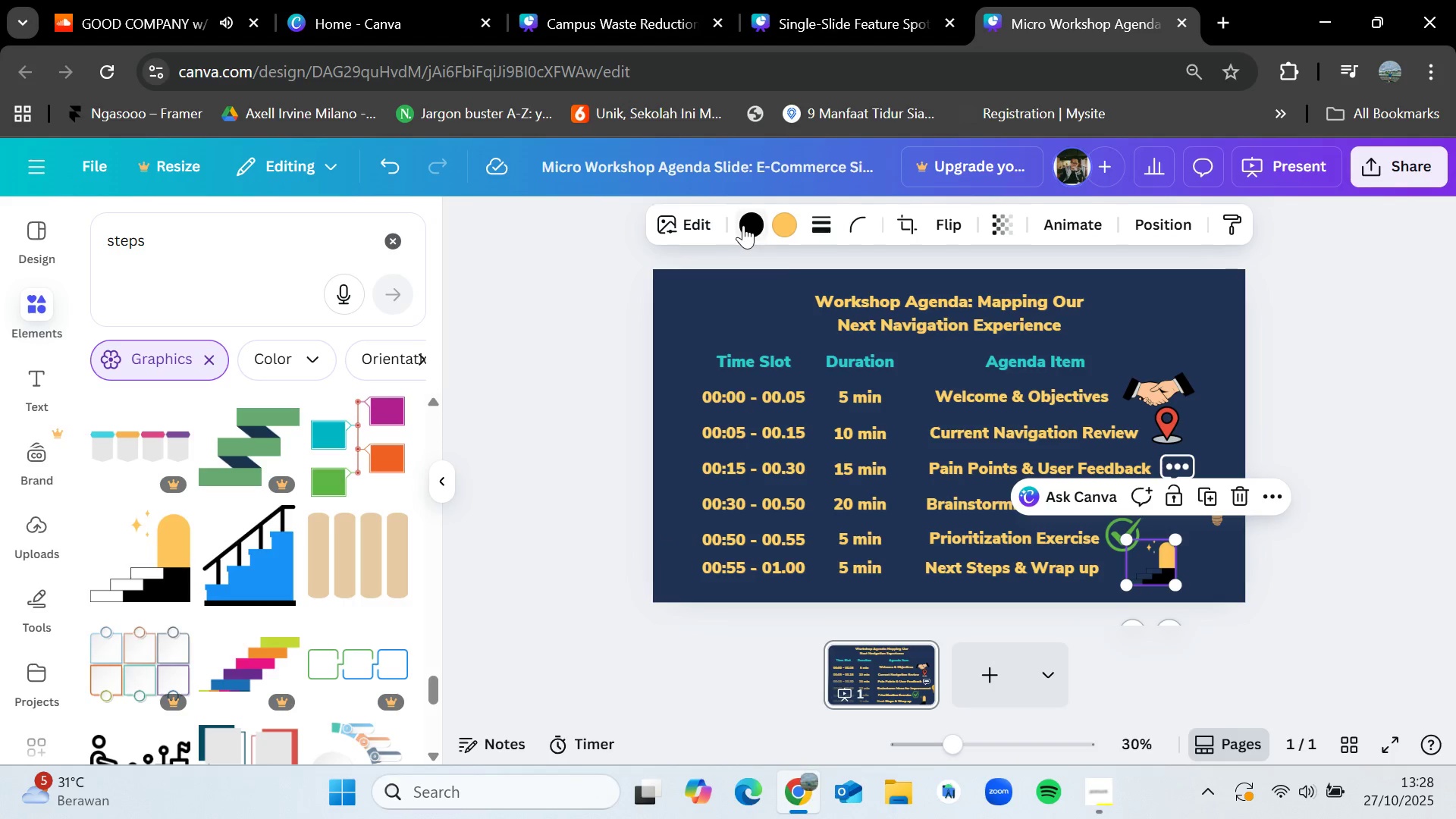 
left_click([743, 224])
 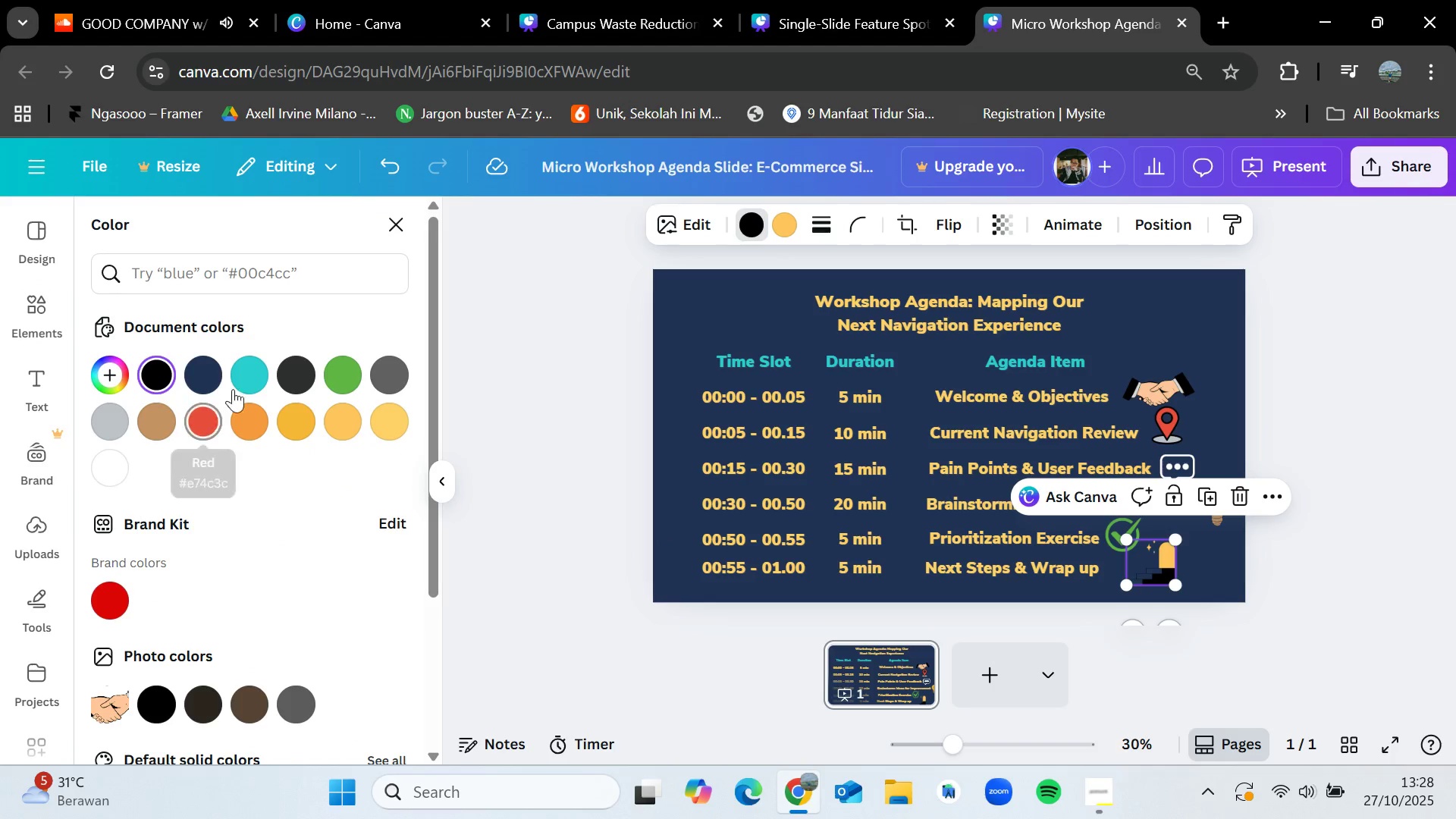 
left_click([246, 371])
 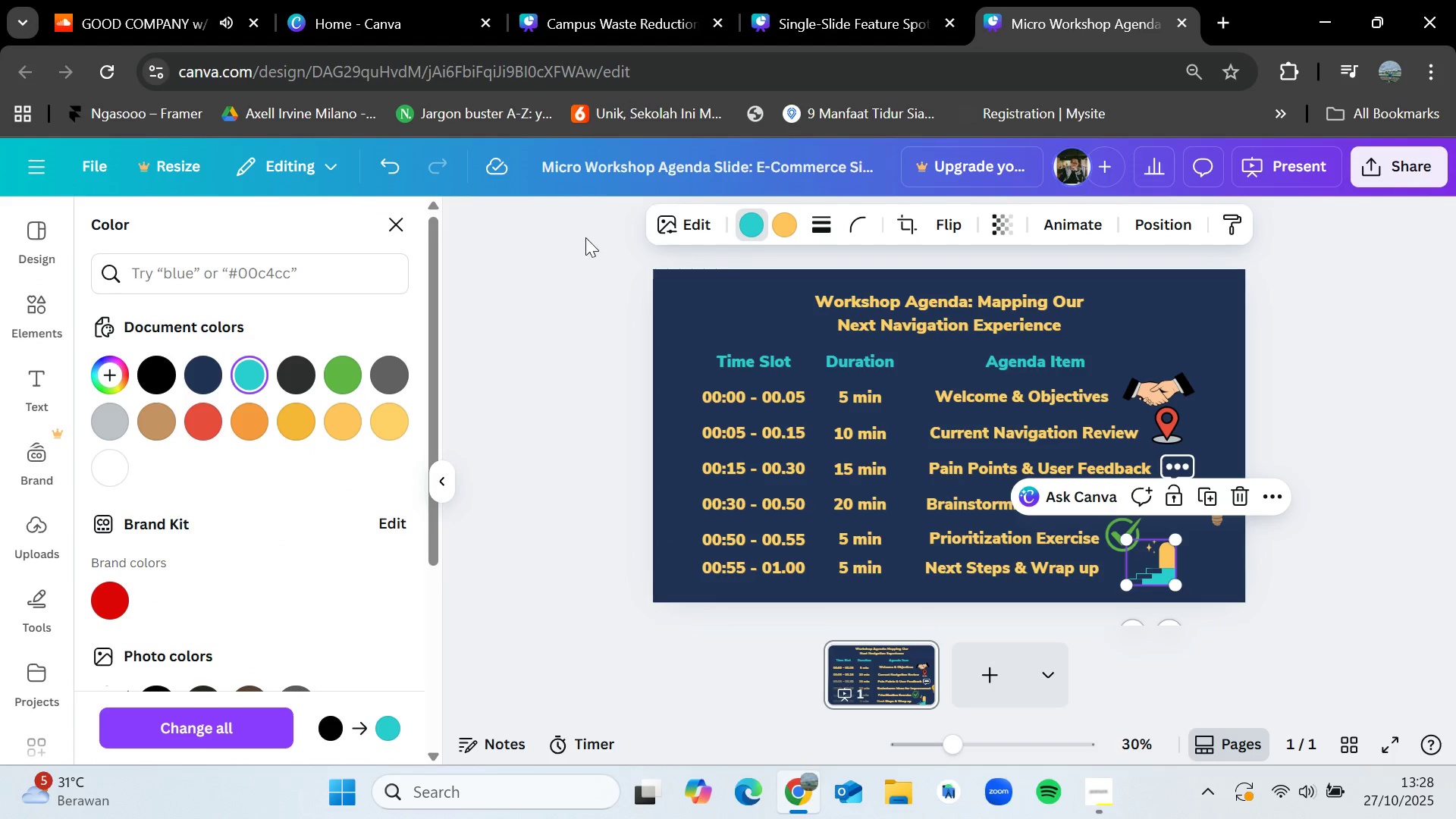 
left_click([779, 225])
 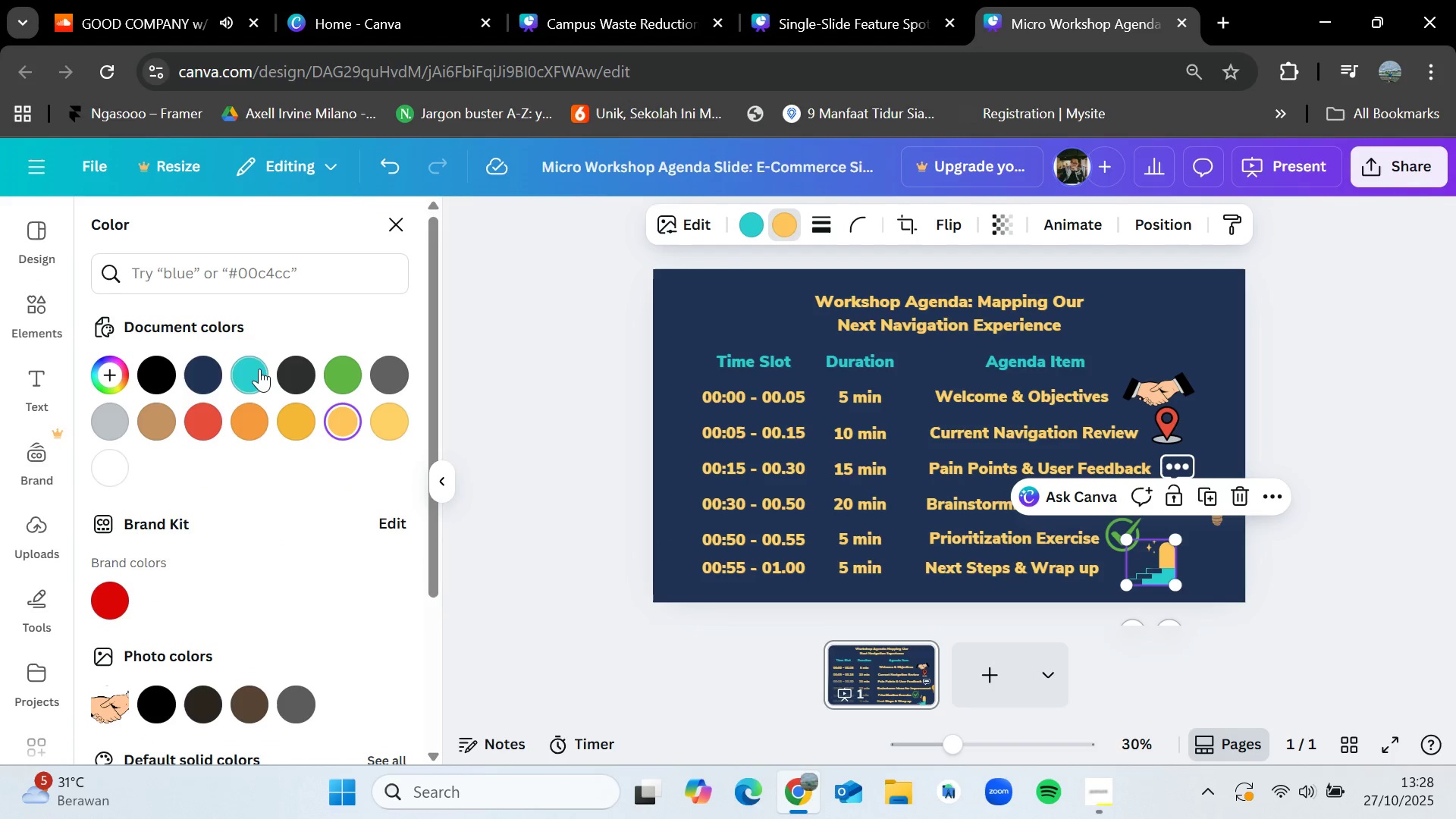 
left_click([259, 369])
 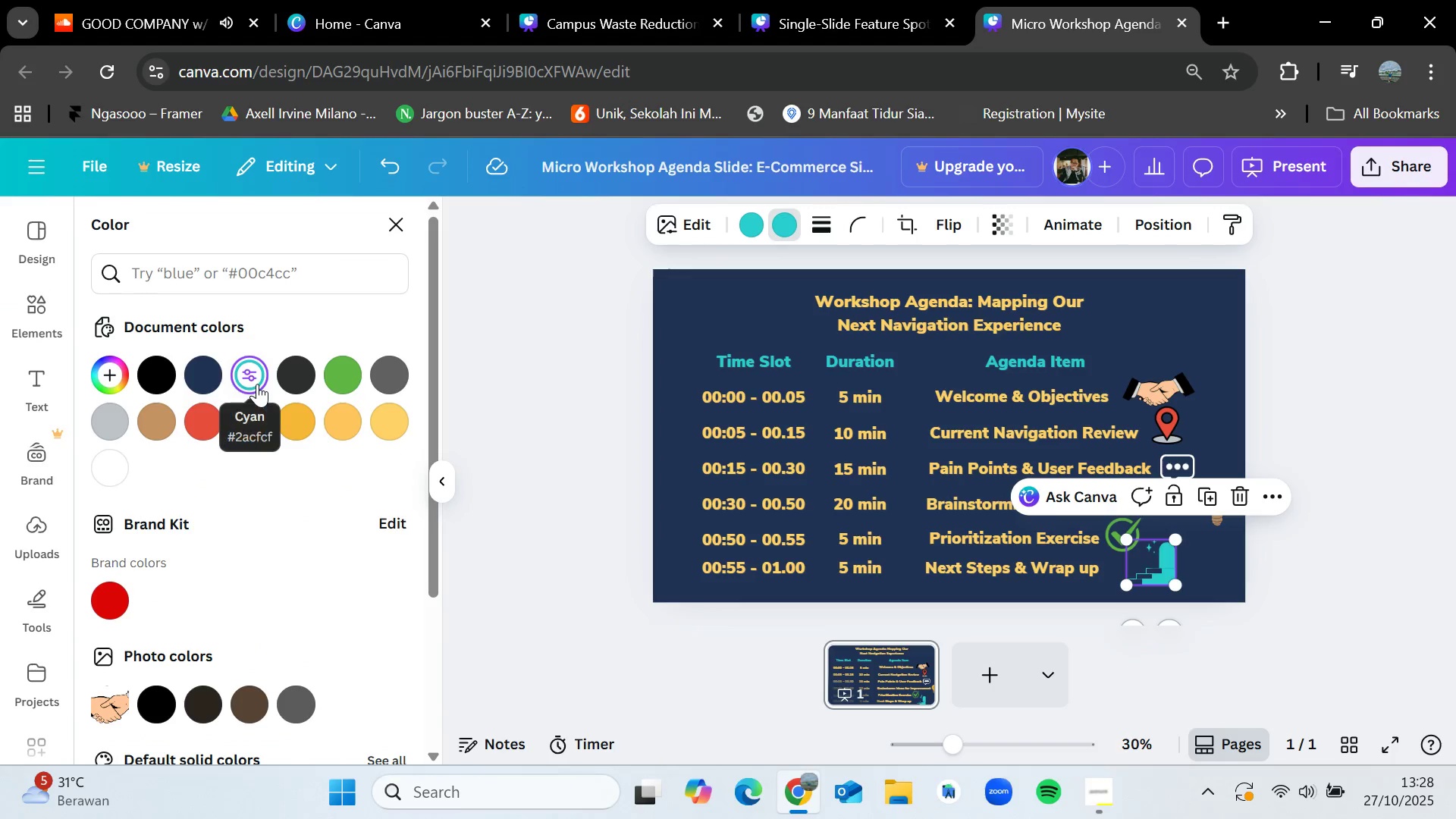 
scroll: coordinate [273, 526], scroll_direction: down, amount: 1.0
 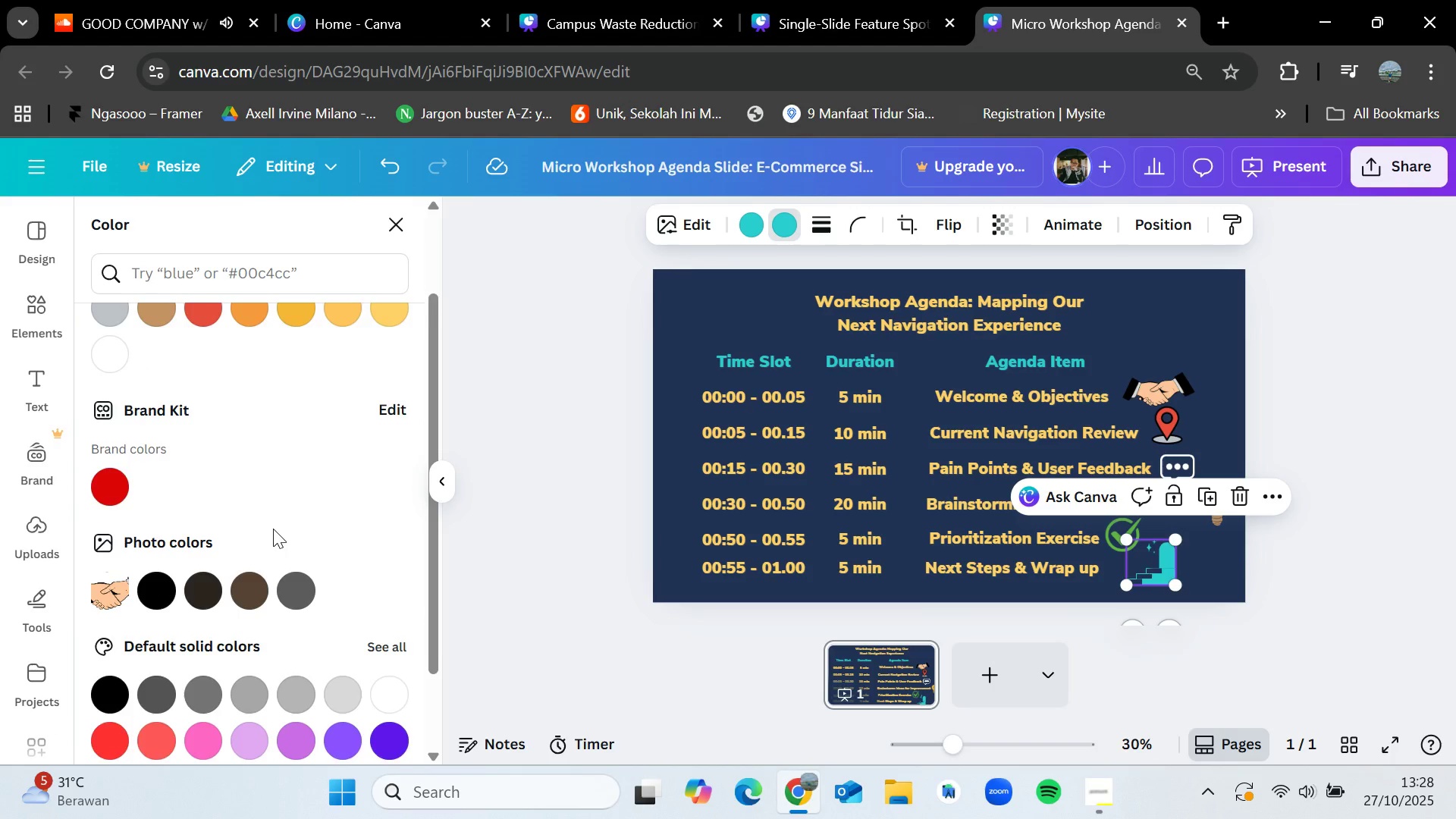 
scroll: coordinate [273, 529], scroll_direction: up, amount: 1.0
 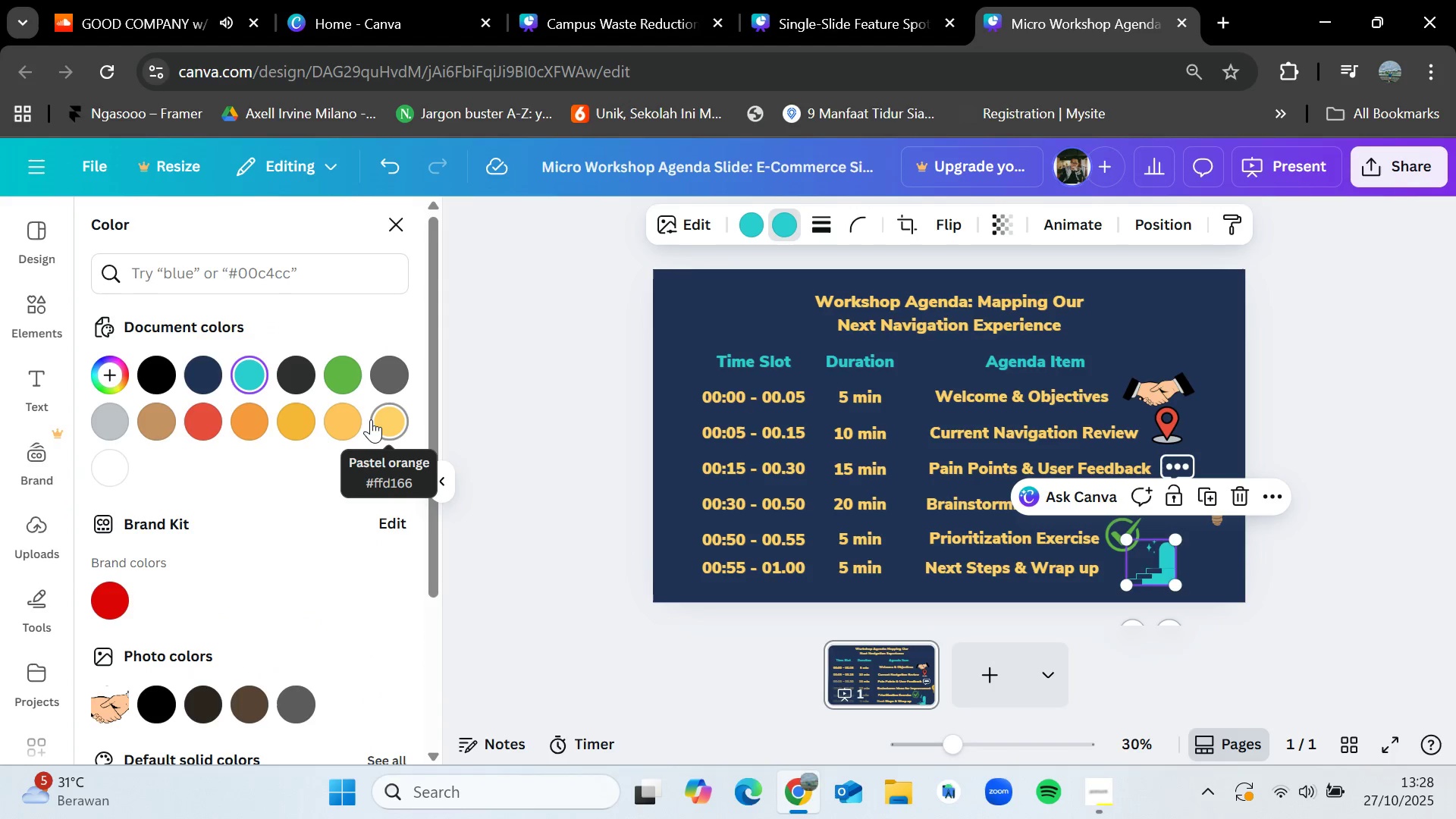 
left_click([380, 417])
 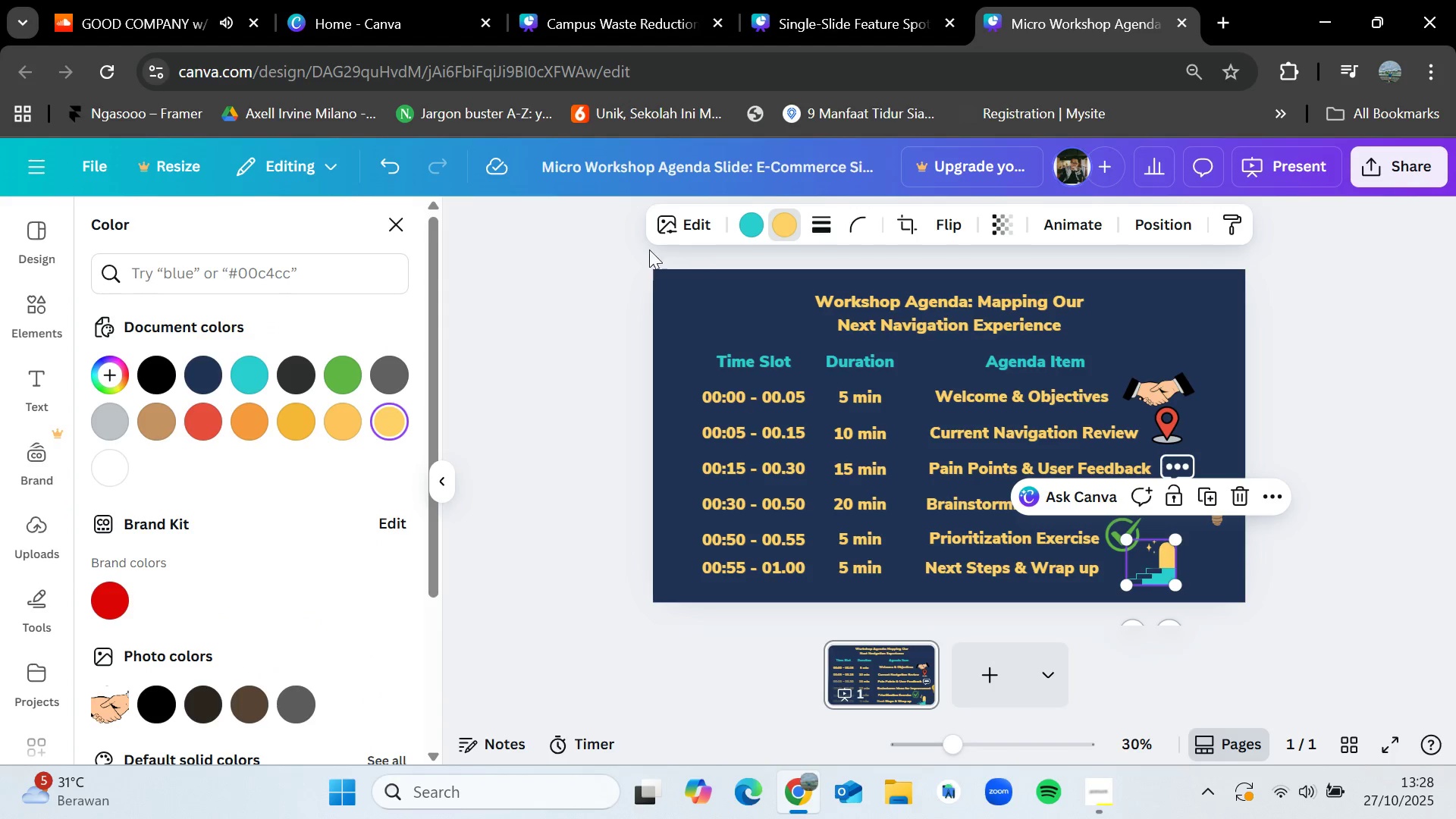 
left_click([745, 212])
 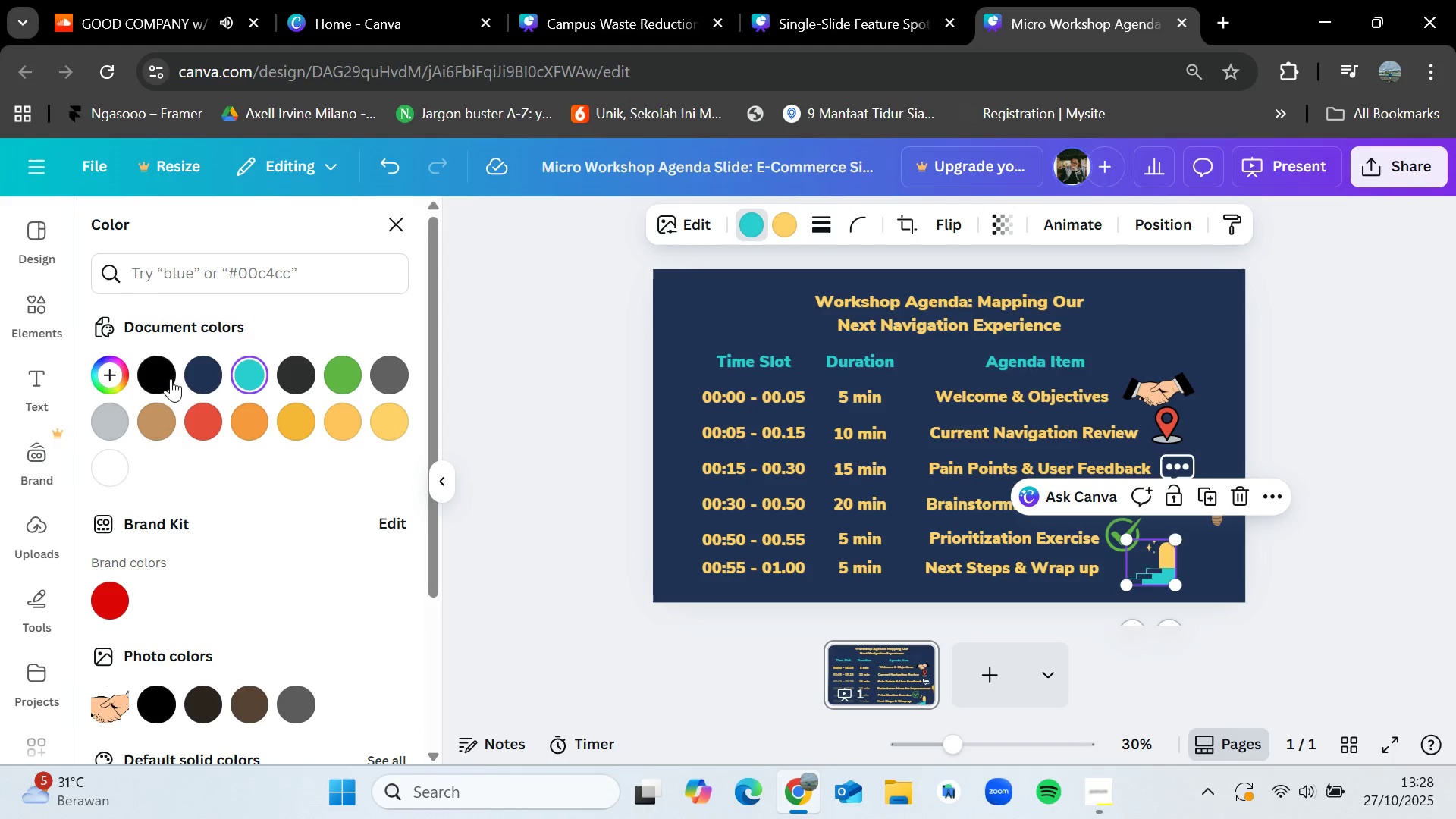 
left_click([169, 380])
 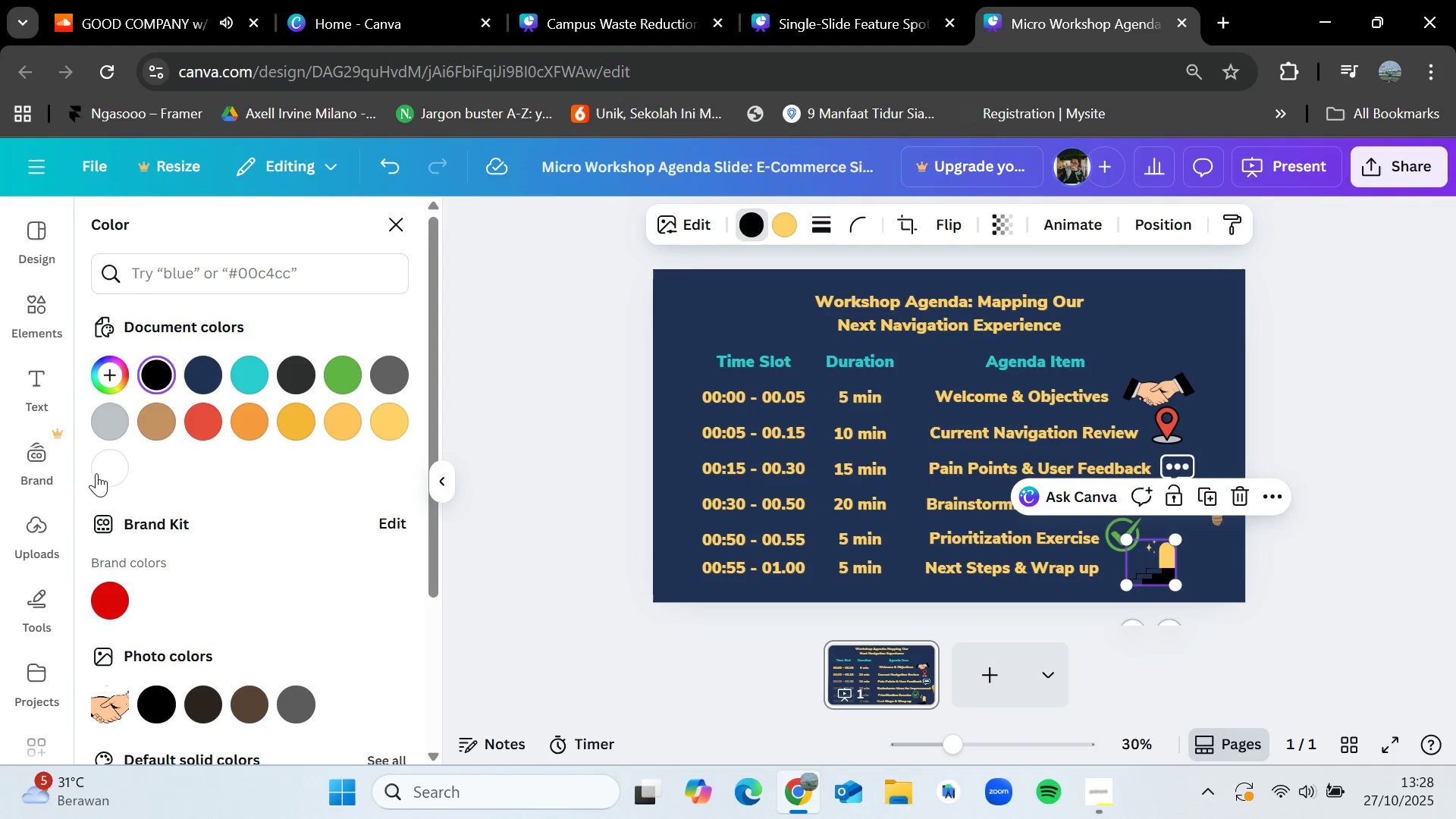 
left_click([95, 459])
 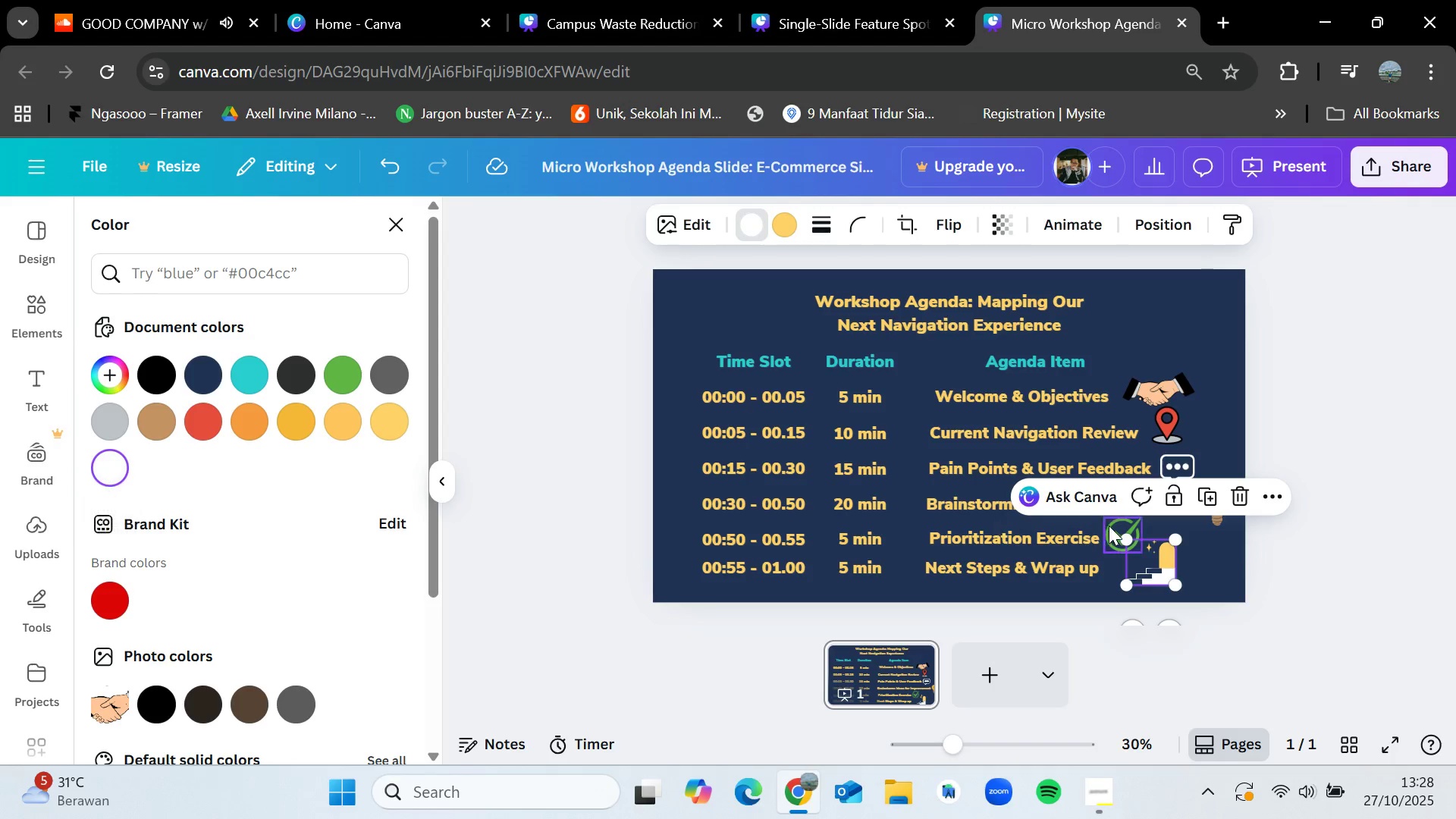 
left_click([1398, 507])
 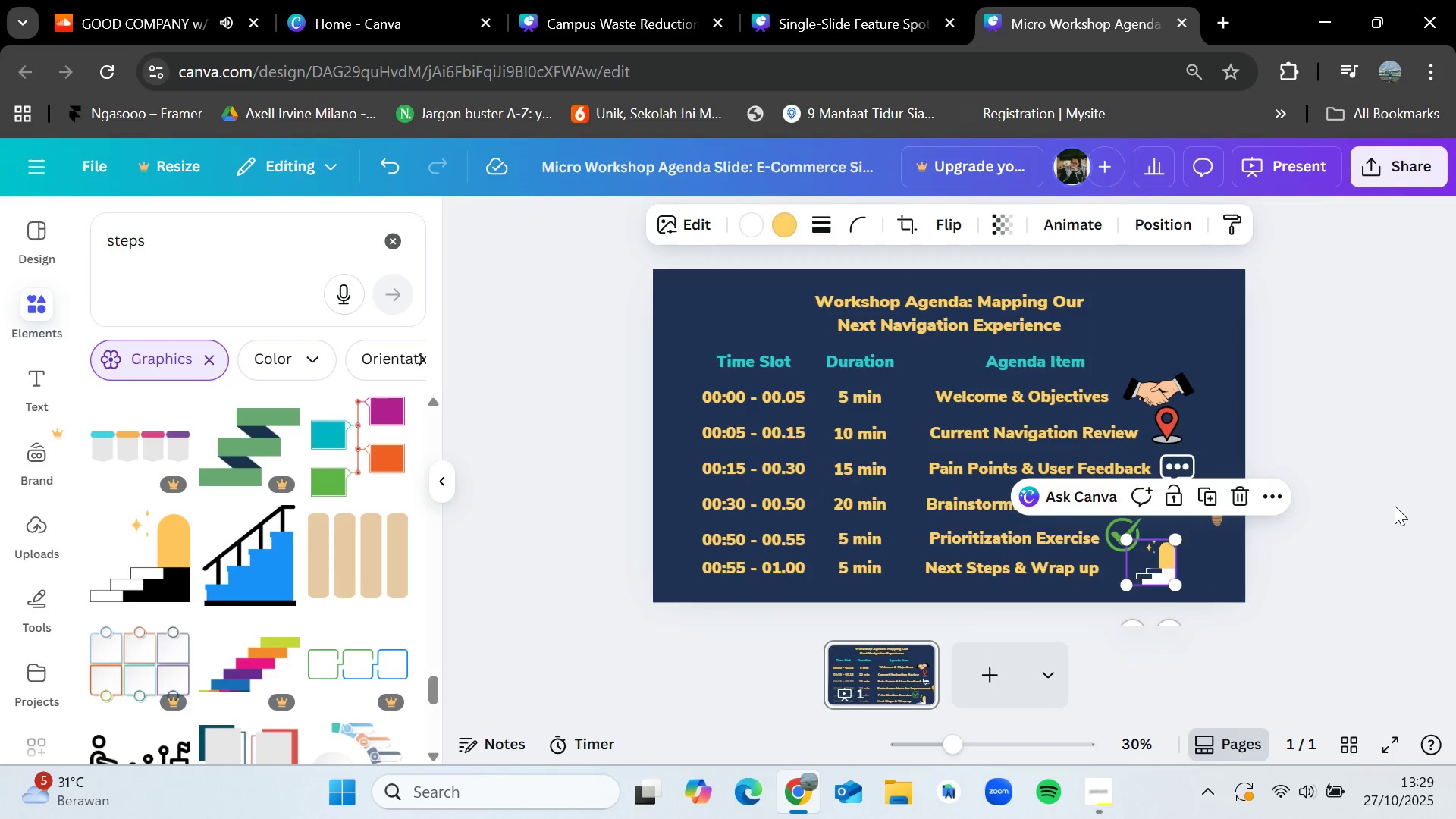 
left_click([1395, 506])
 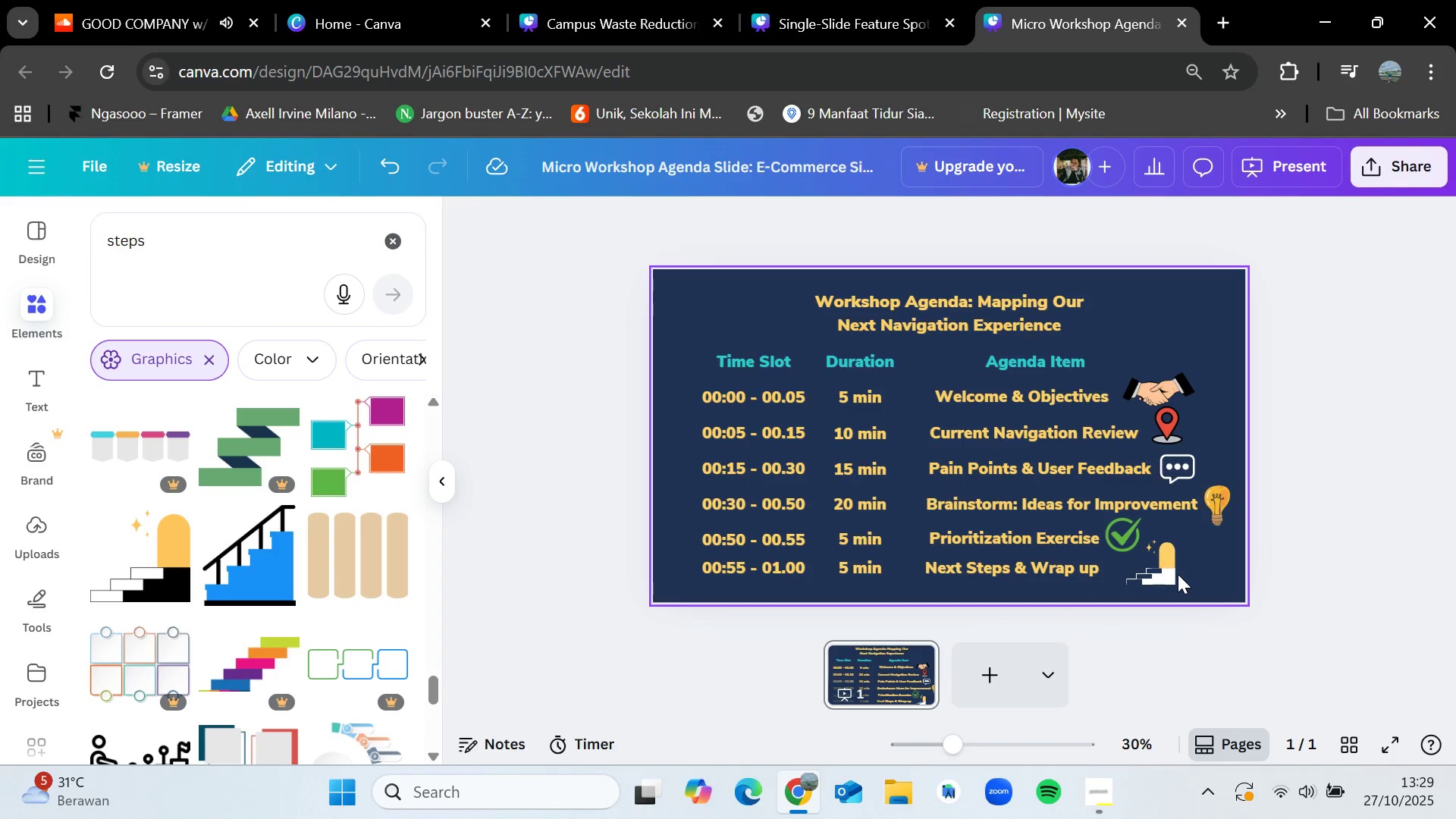 
left_click([1170, 571])
 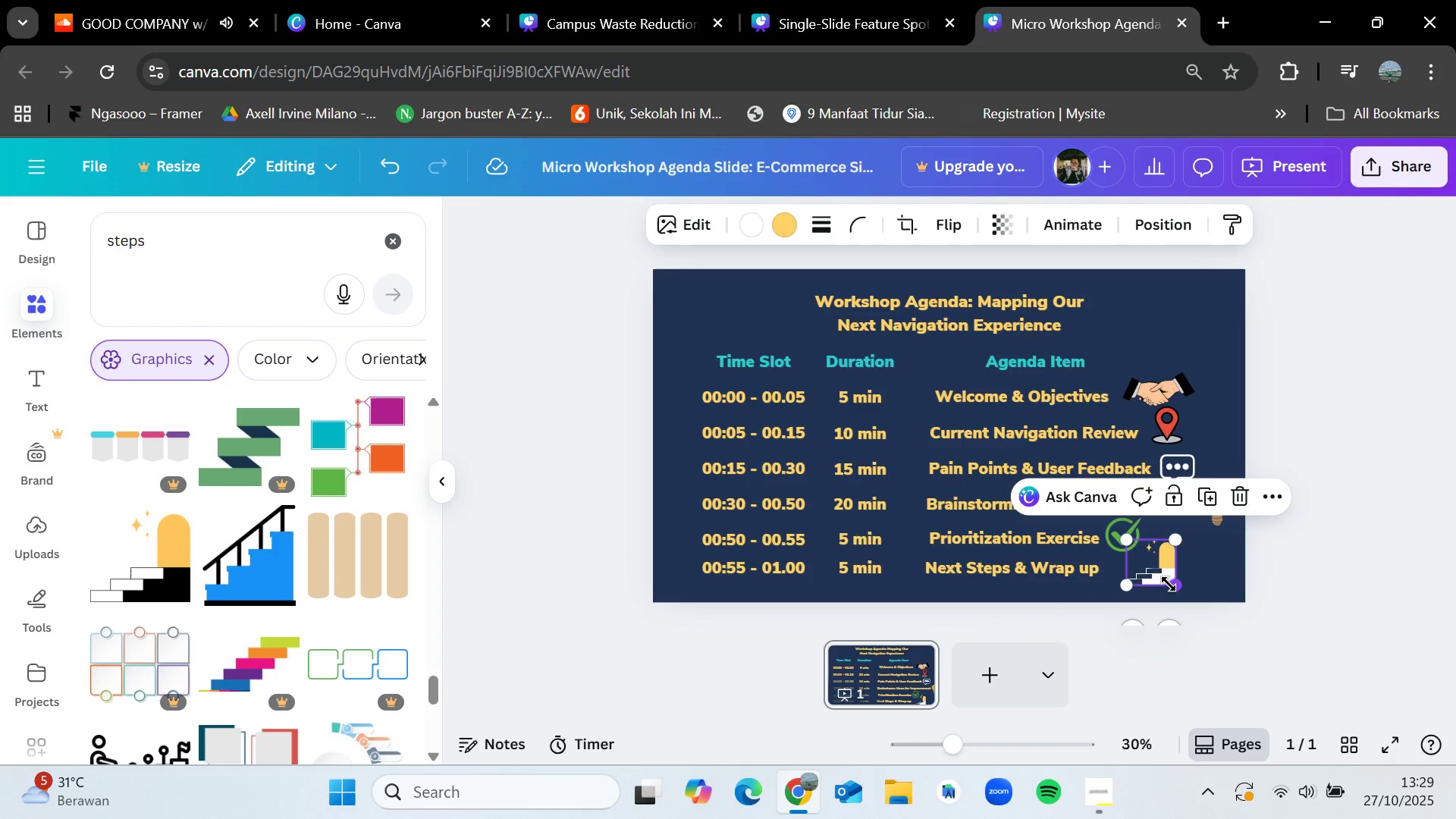 
left_click_drag(start_coordinate=[1170, 583], to_coordinate=[1165, 579])
 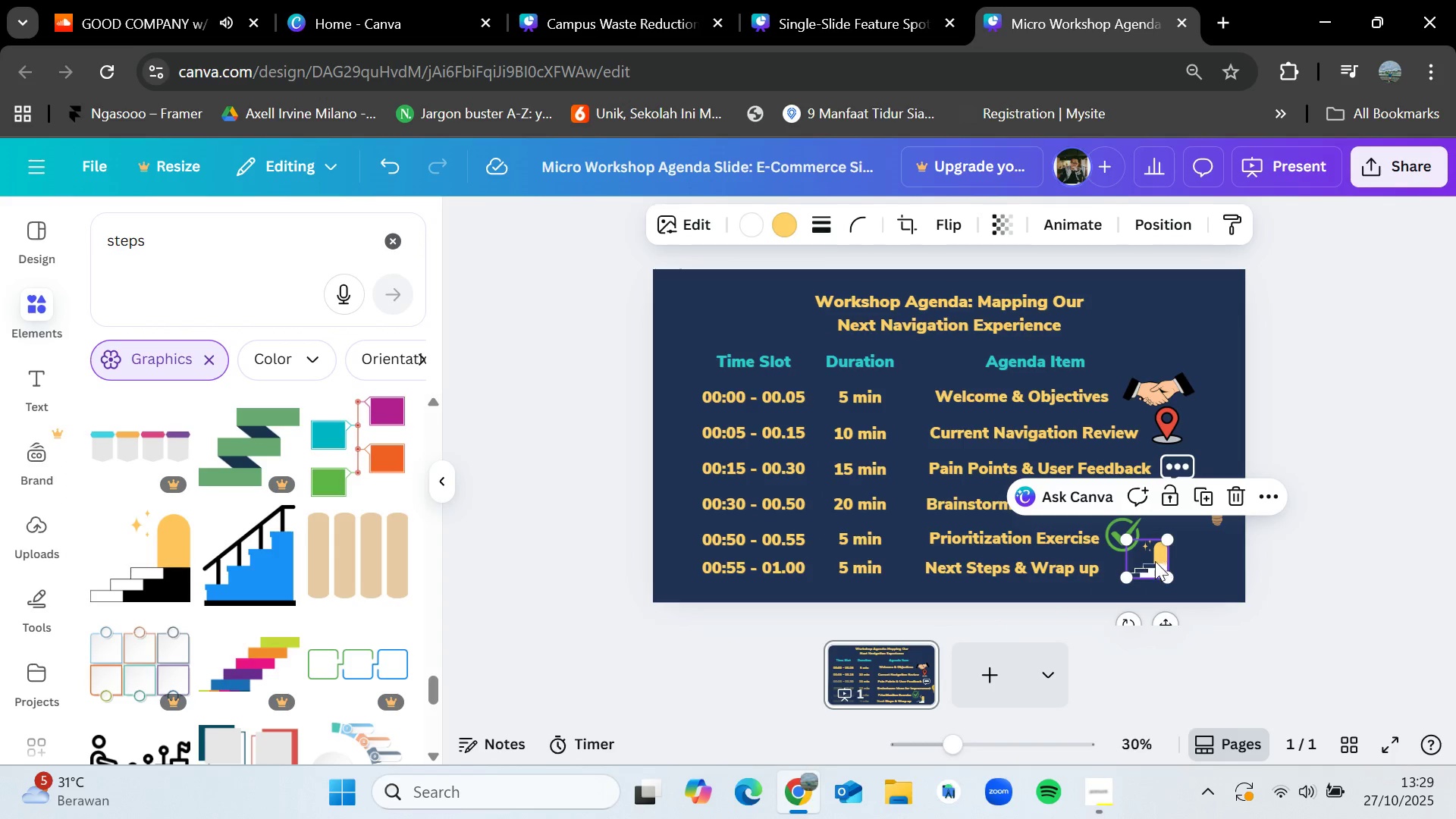 
left_click_drag(start_coordinate=[1154, 560], to_coordinate=[1156, 566])
 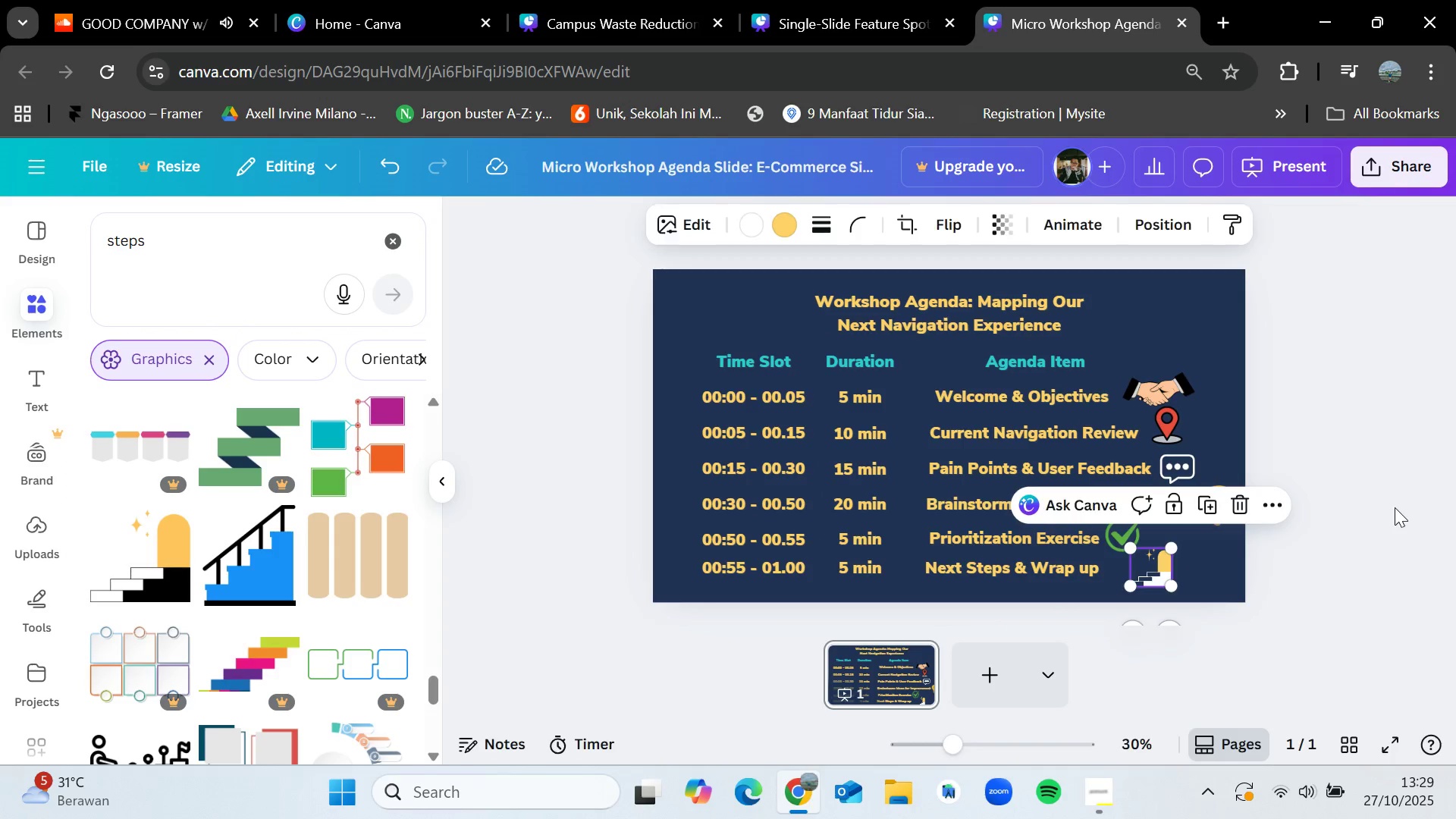 
left_click([1395, 507])
 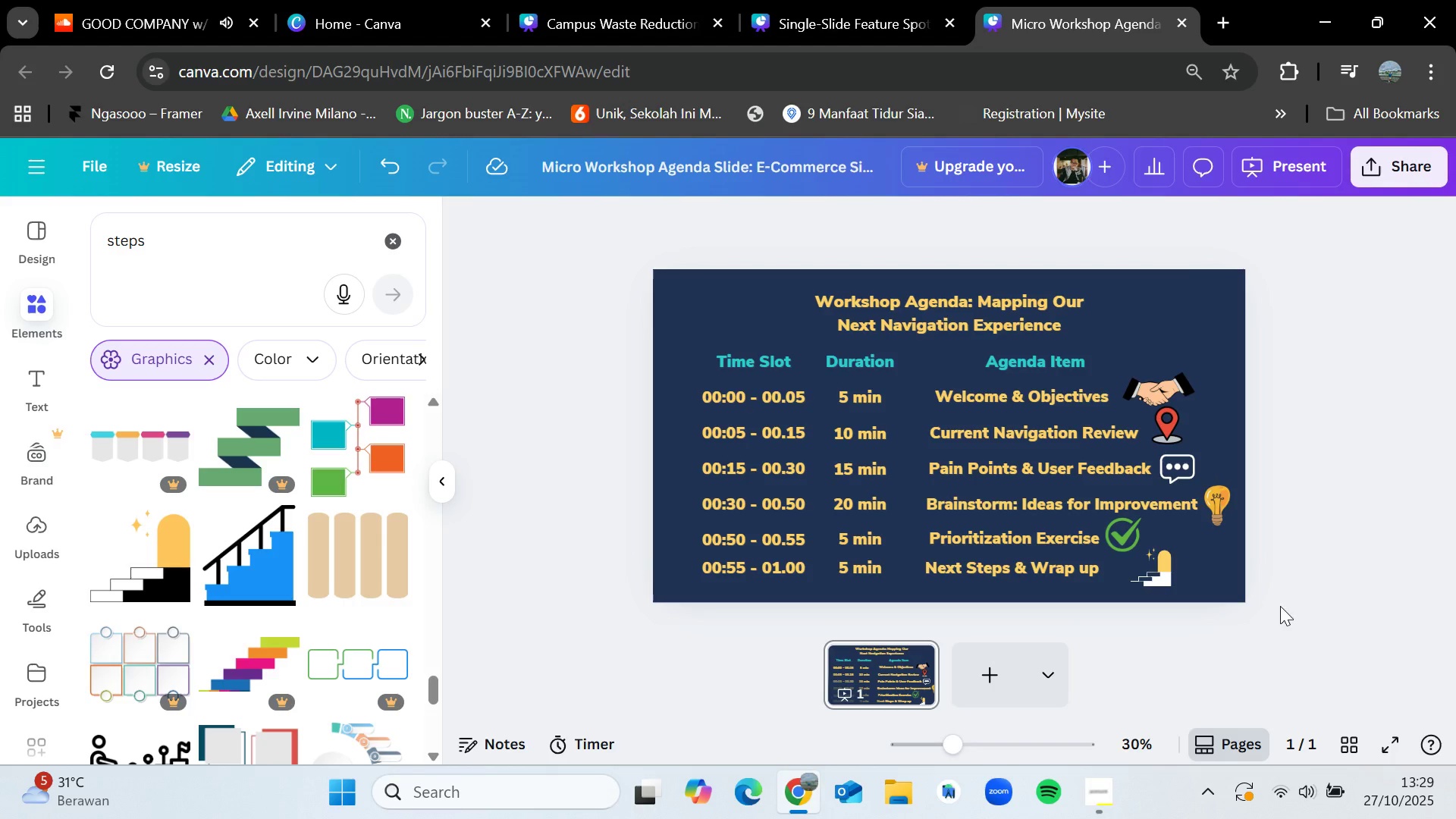 
left_click([1092, 784])